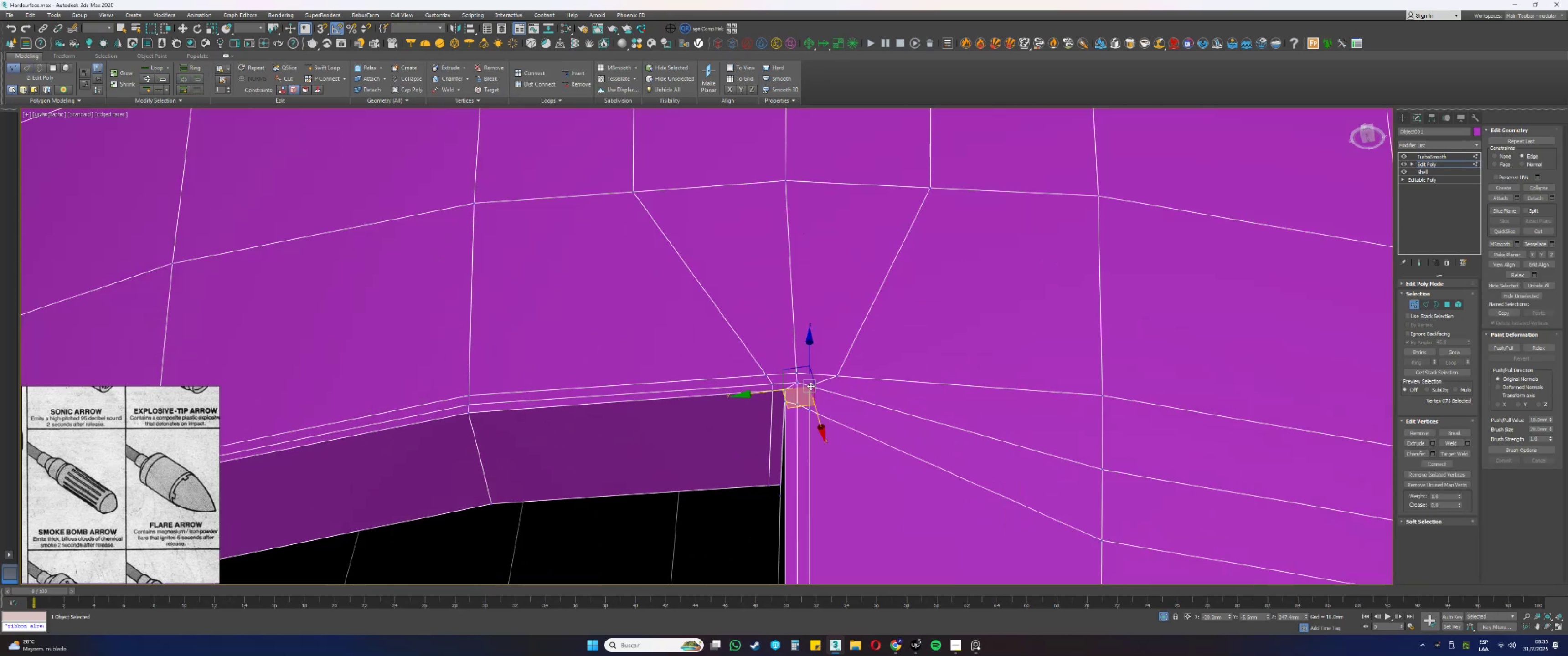 
hold_key(key=AltLeft, duration=0.7)
 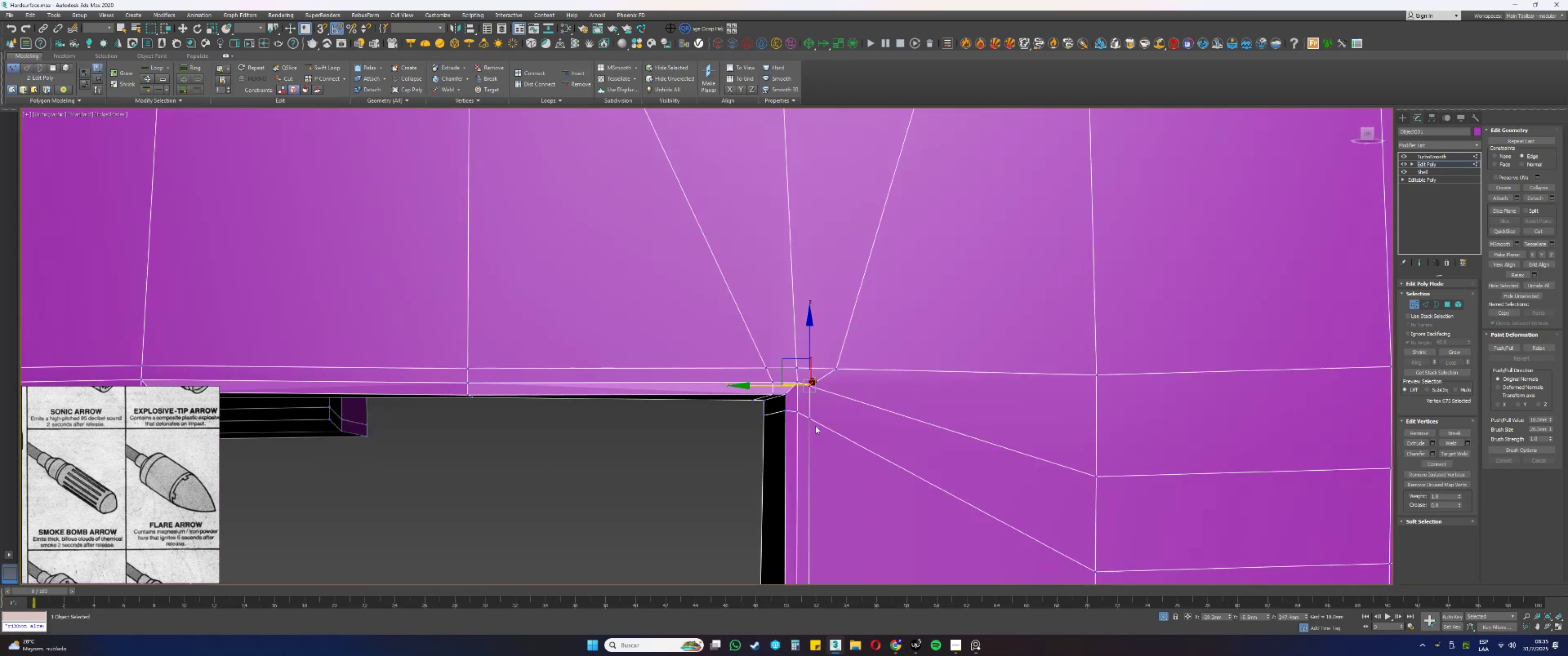 
key(Alt+AltLeft)
 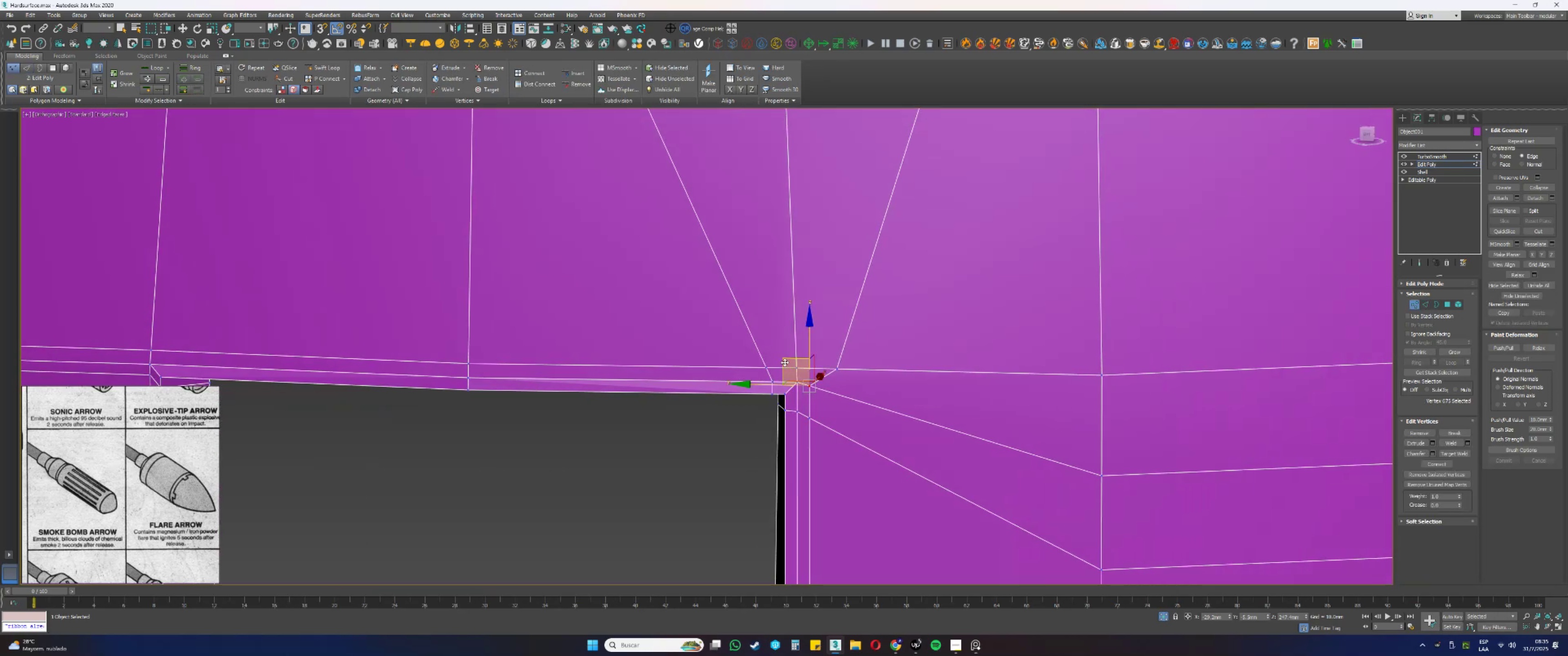 
left_click_drag(start_coordinate=[784, 362], to_coordinate=[799, 369])
 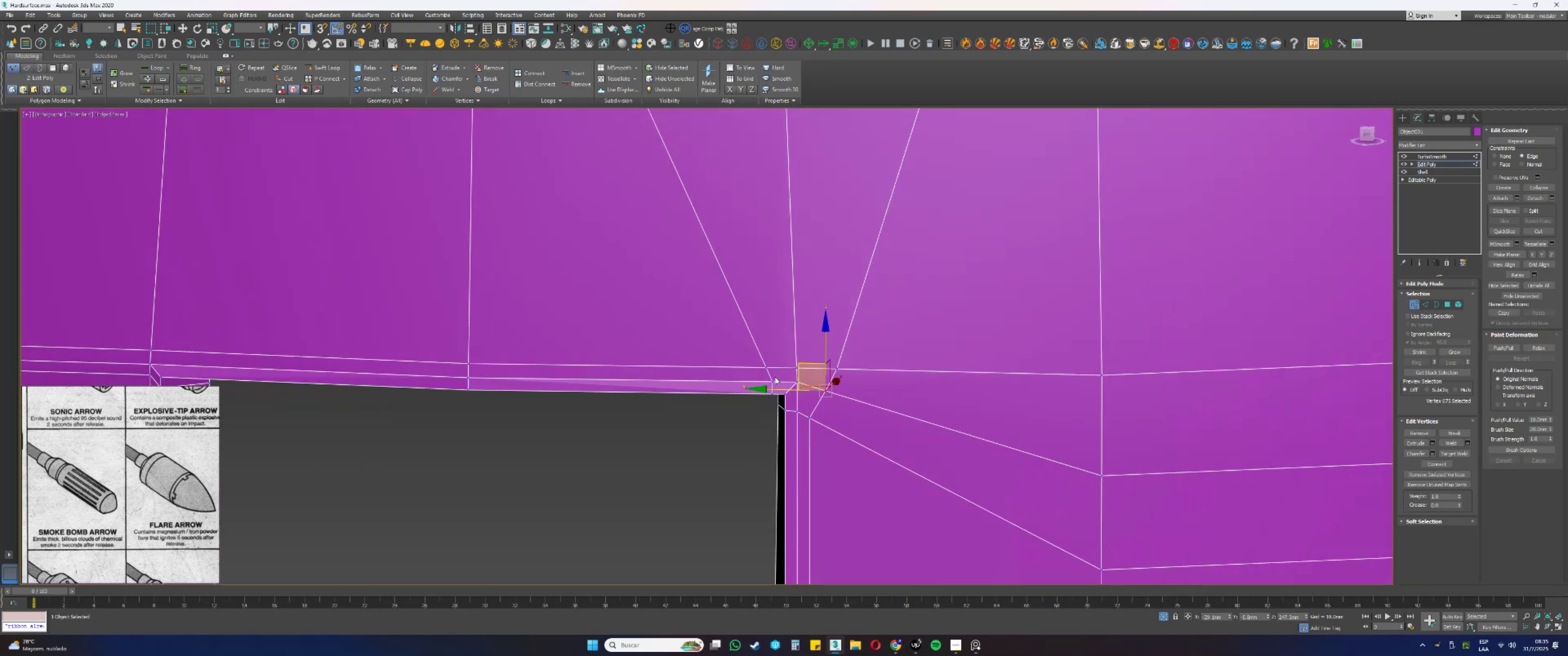 
left_click([772, 381])
 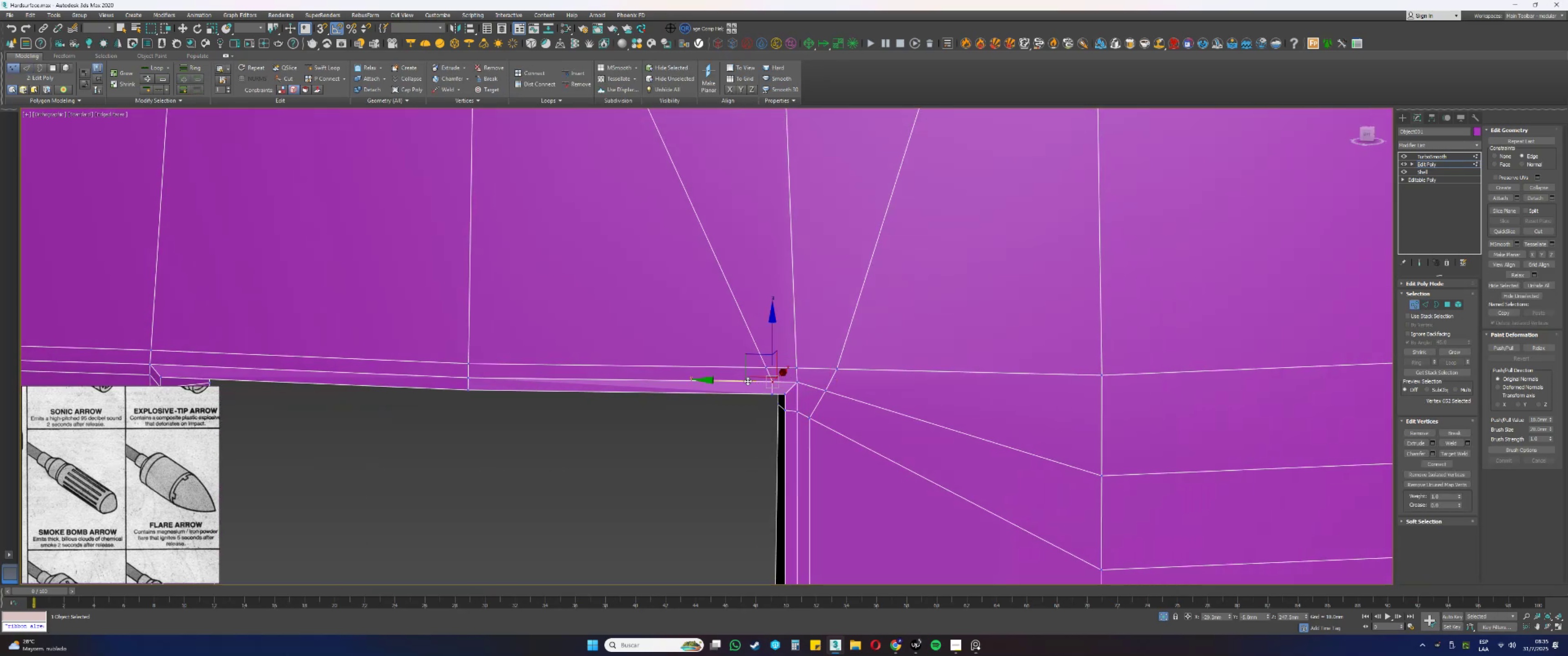 
left_click_drag(start_coordinate=[735, 380], to_coordinate=[731, 381])
 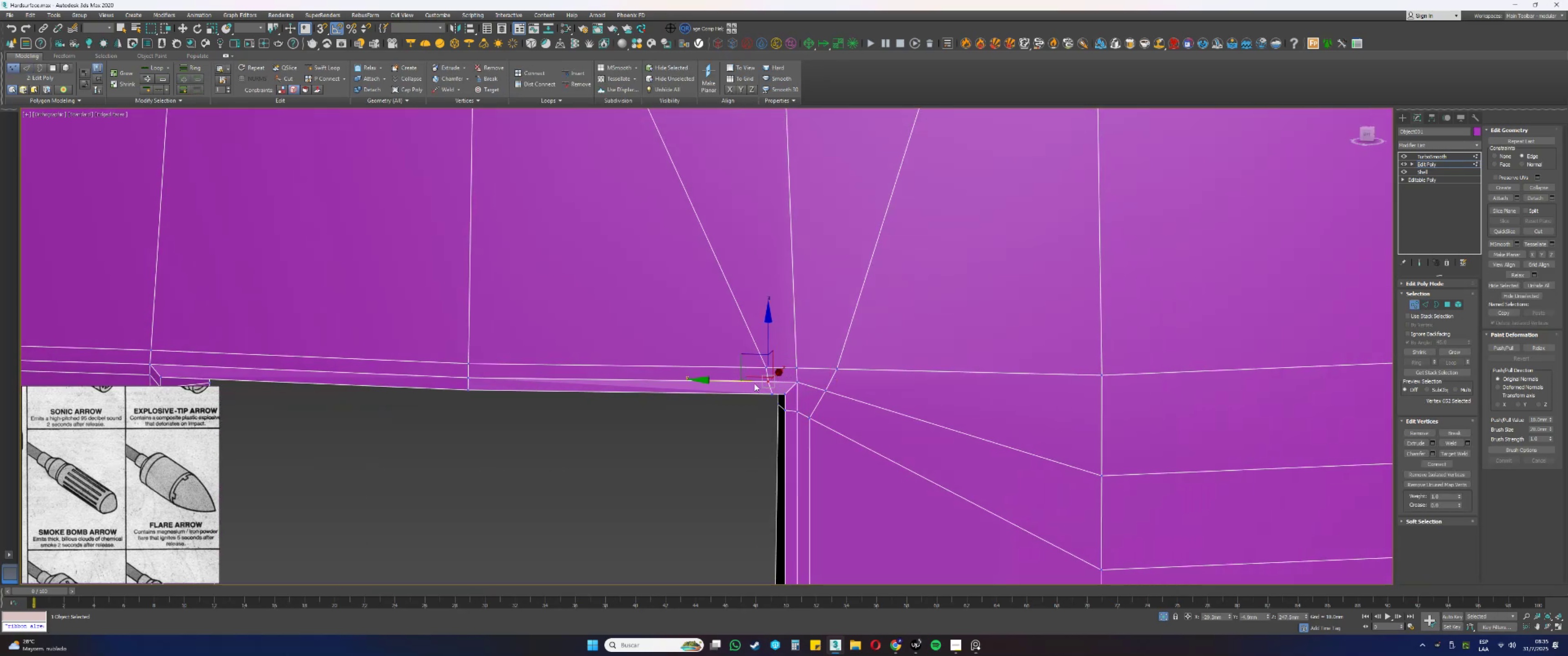 
scroll: coordinate [774, 390], scroll_direction: down, amount: 2.0
 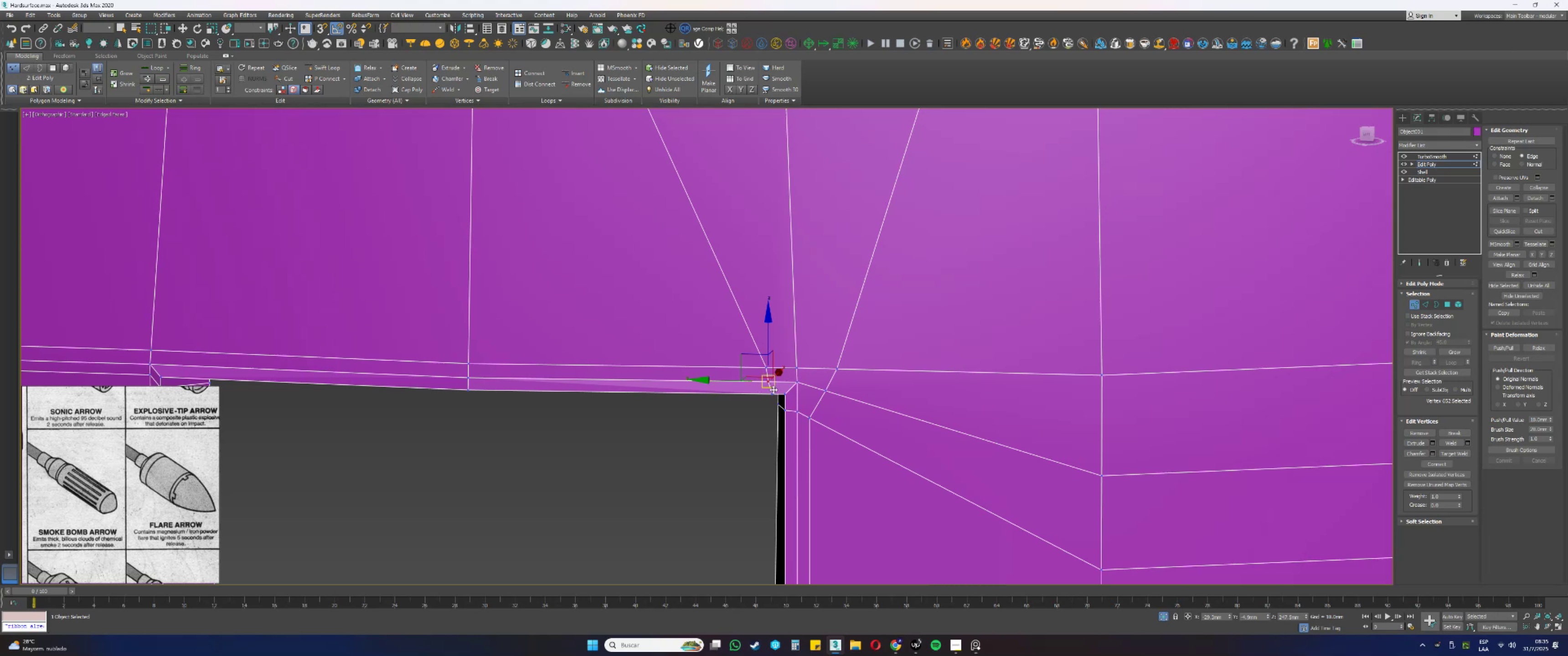 
key(Alt+AltLeft)
 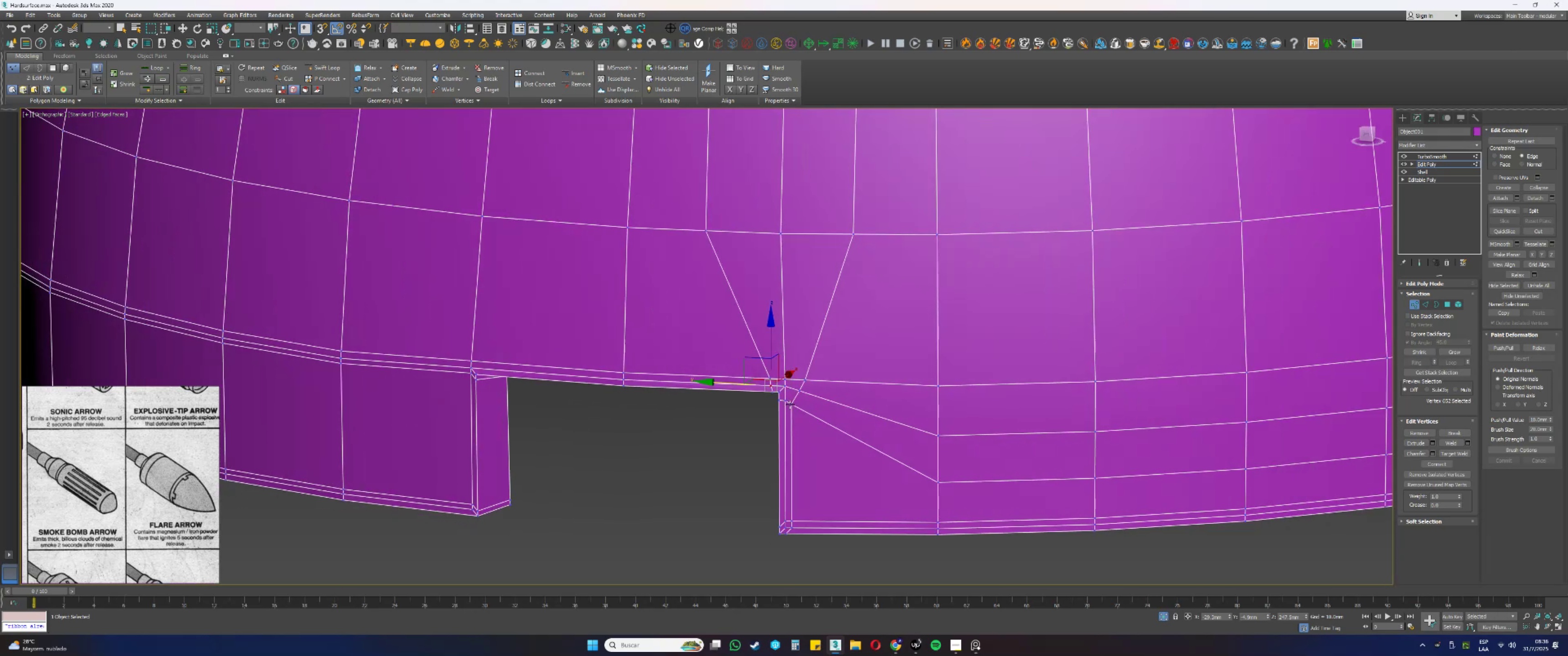 
left_click([790, 405])
 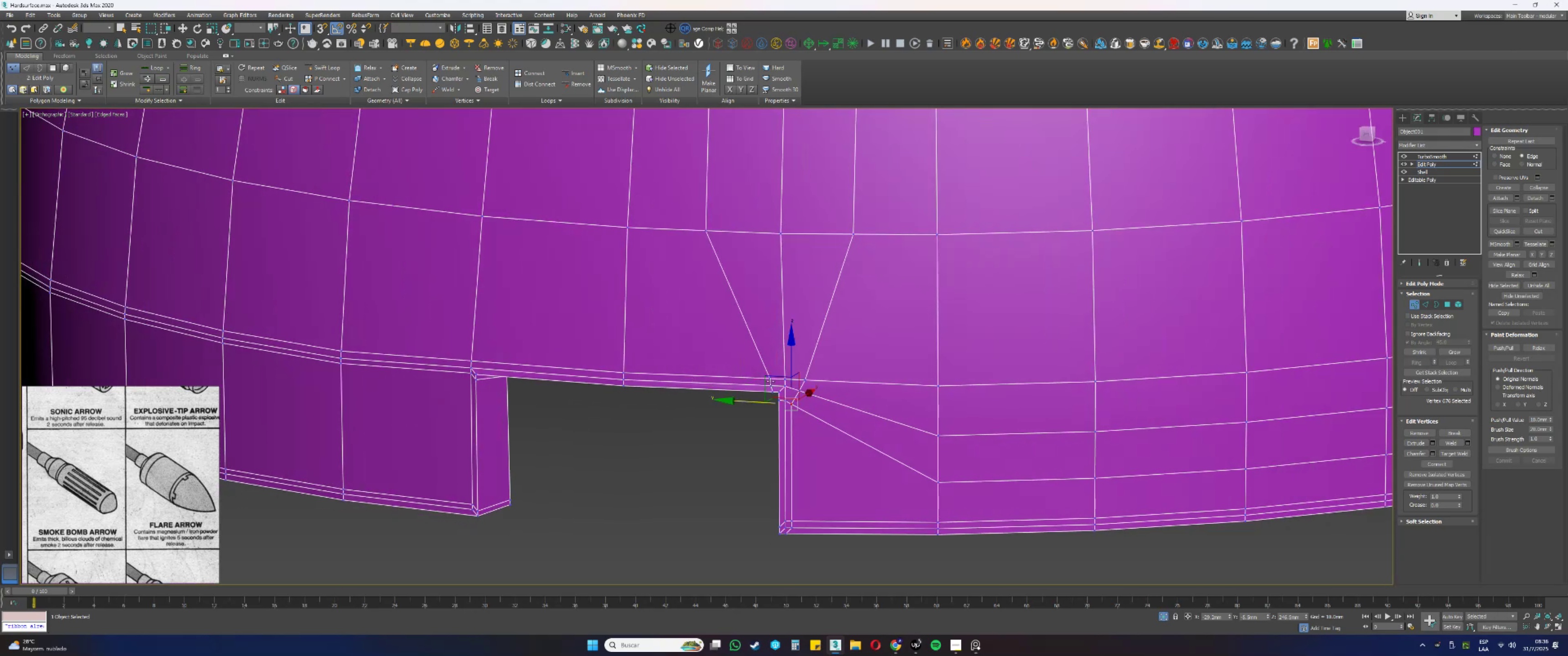 
left_click_drag(start_coordinate=[769, 379], to_coordinate=[773, 382])
 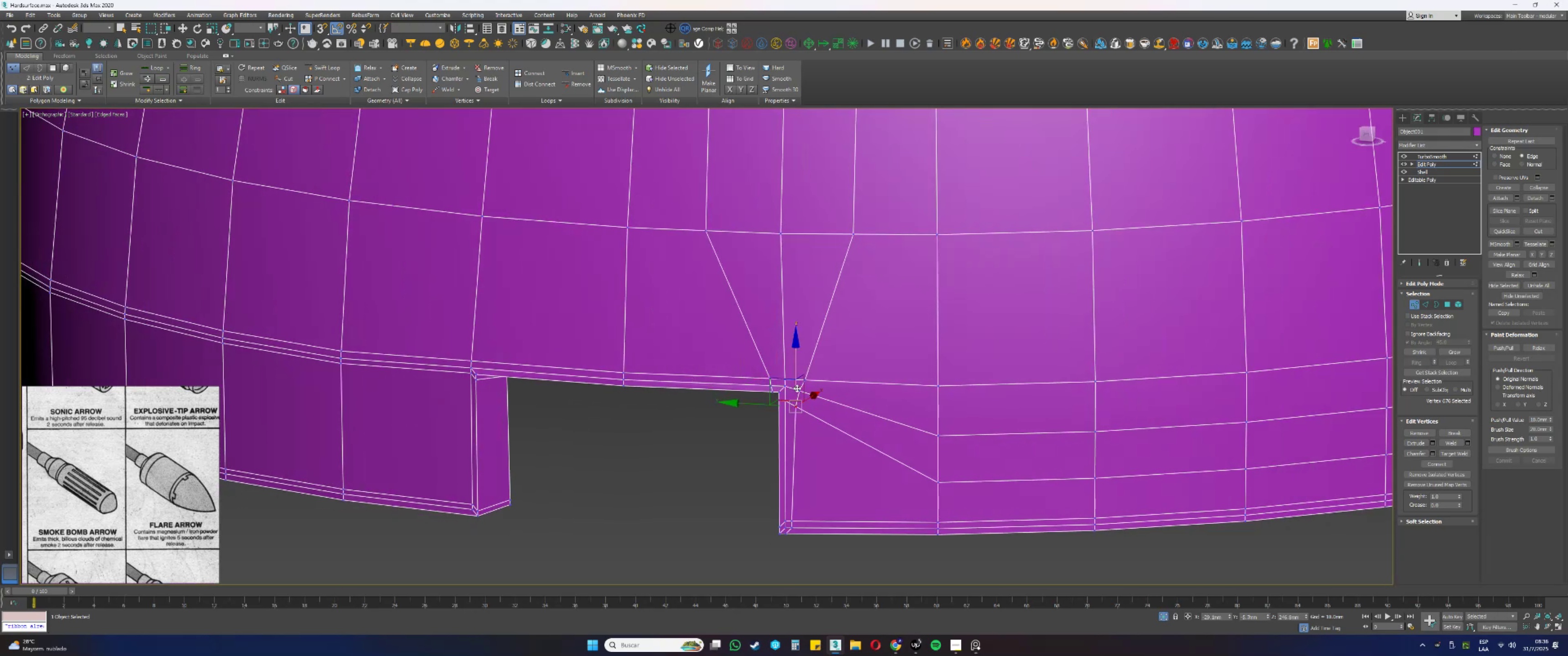 
key(1)
 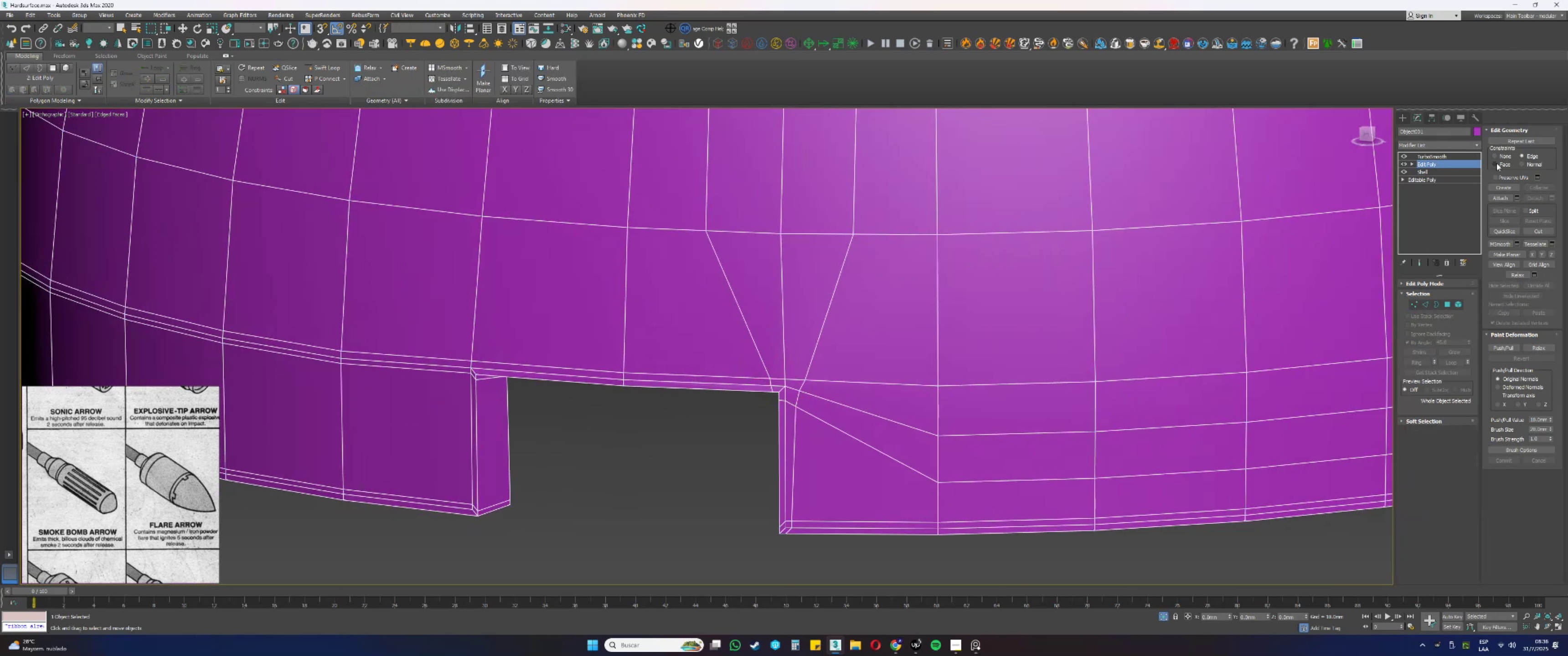 
key(F3)
 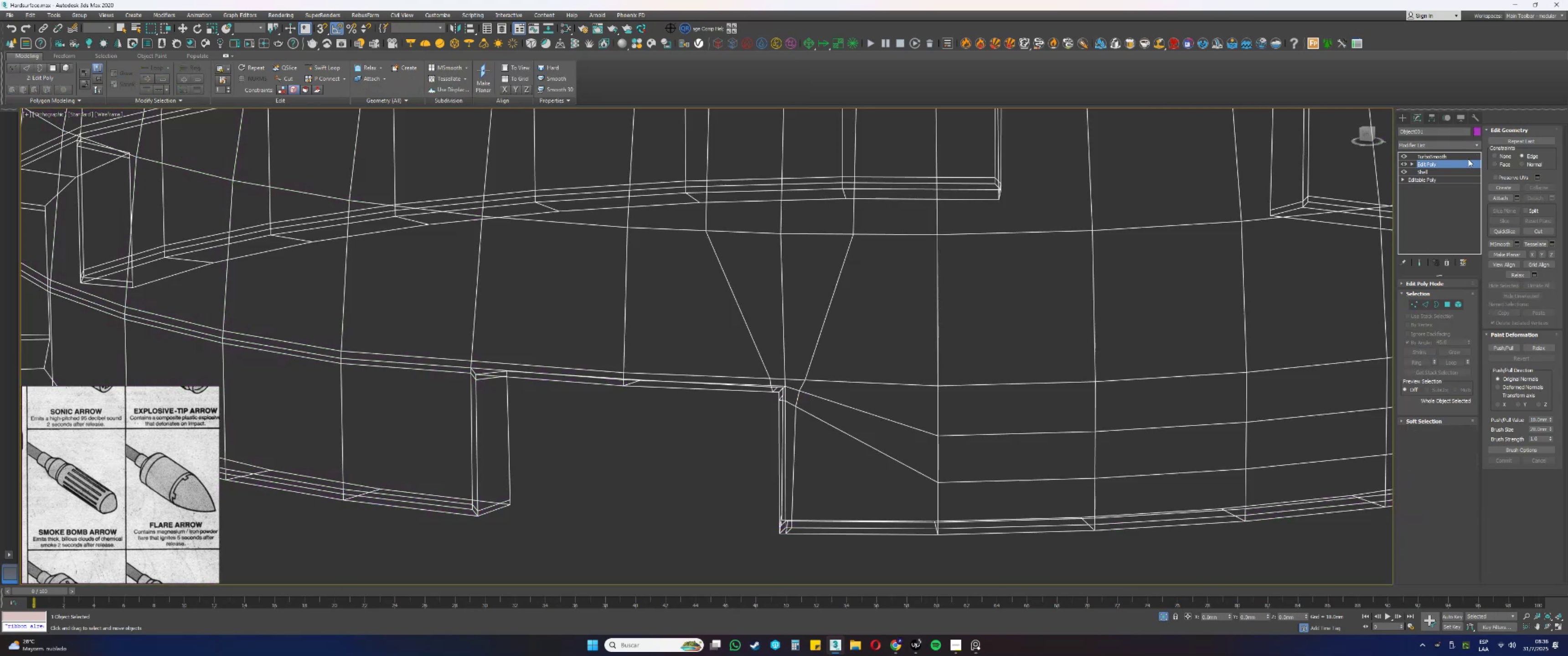 
key(F3)
 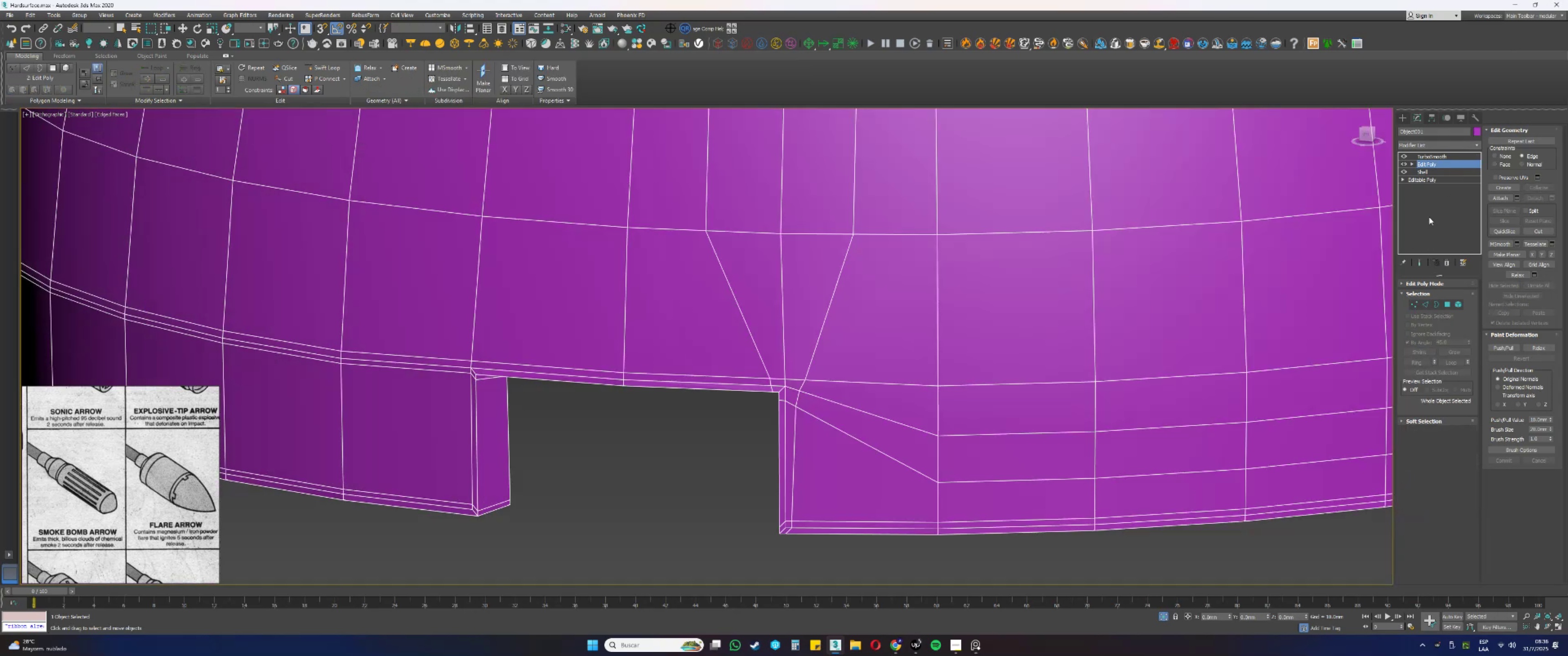 
left_click([1422, 262])
 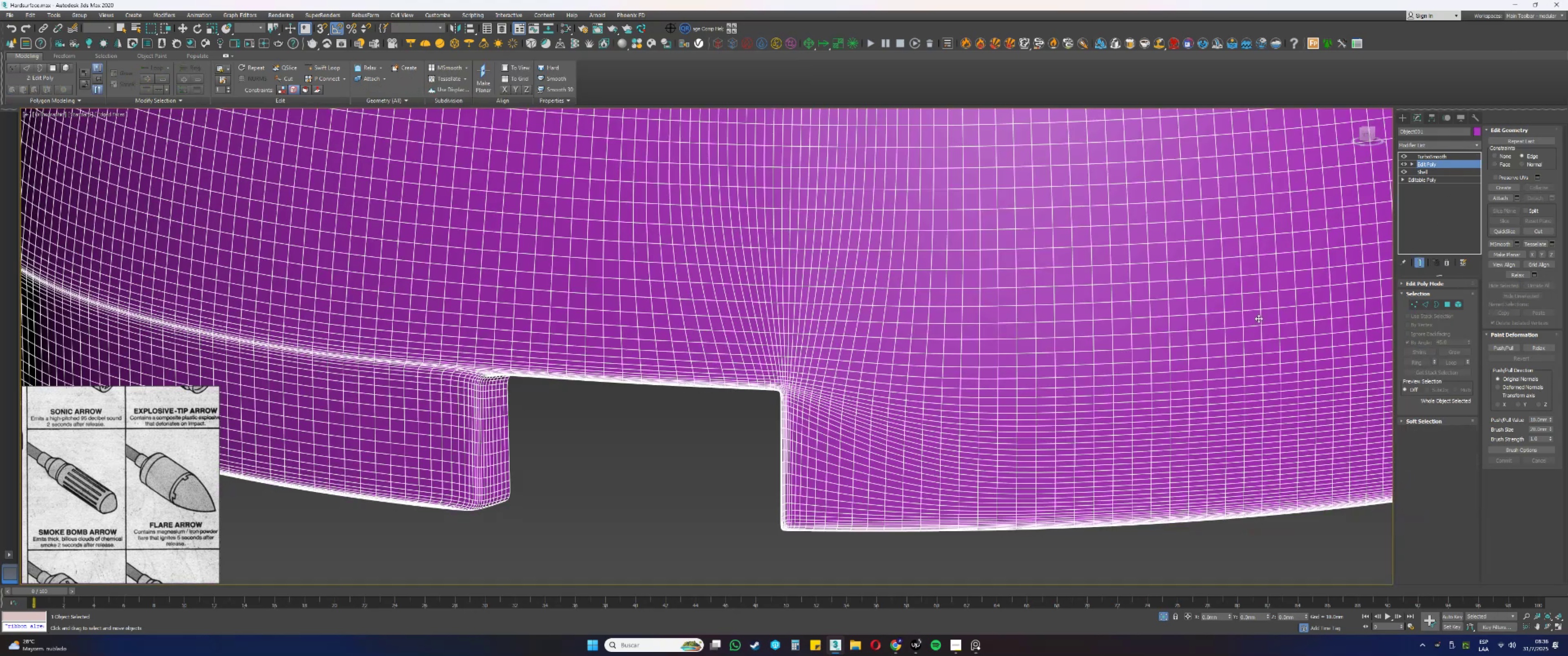 
key(F3)
 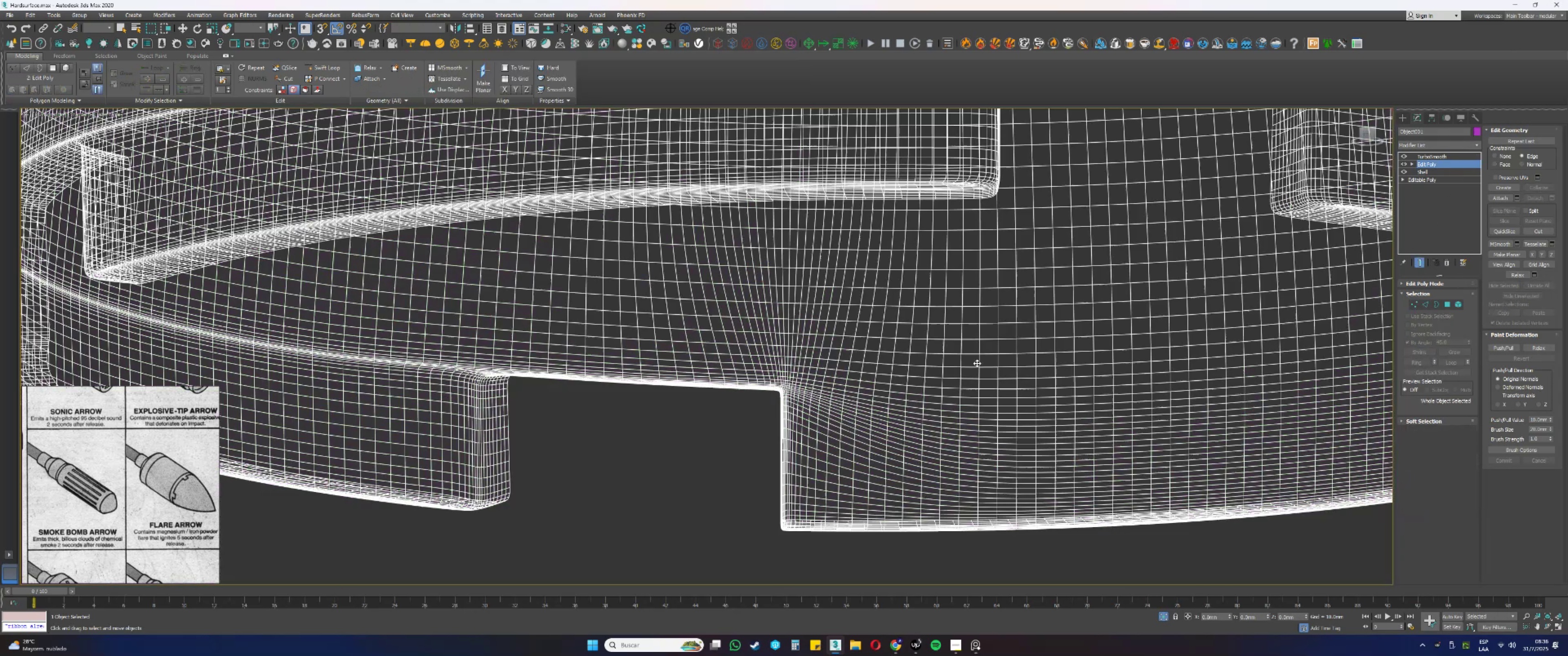 
key(F3)
 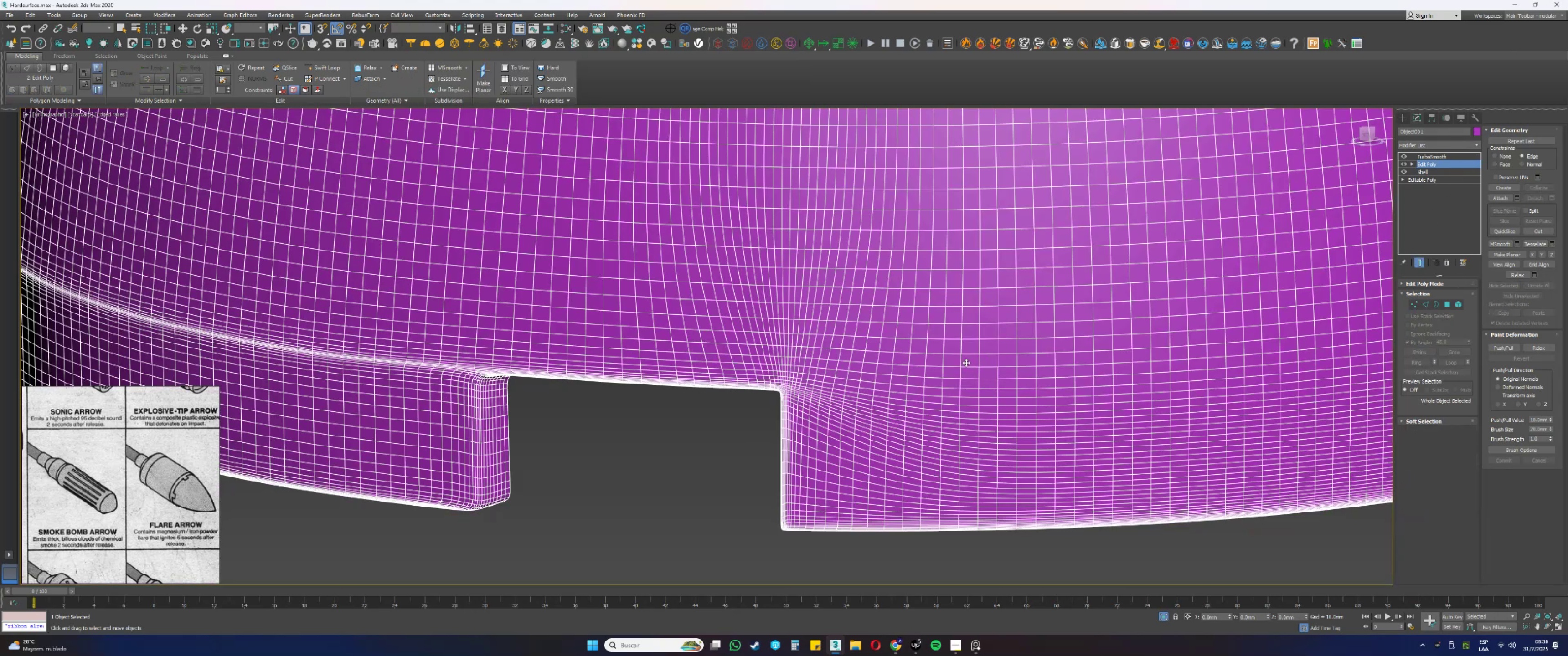 
key(F4)
 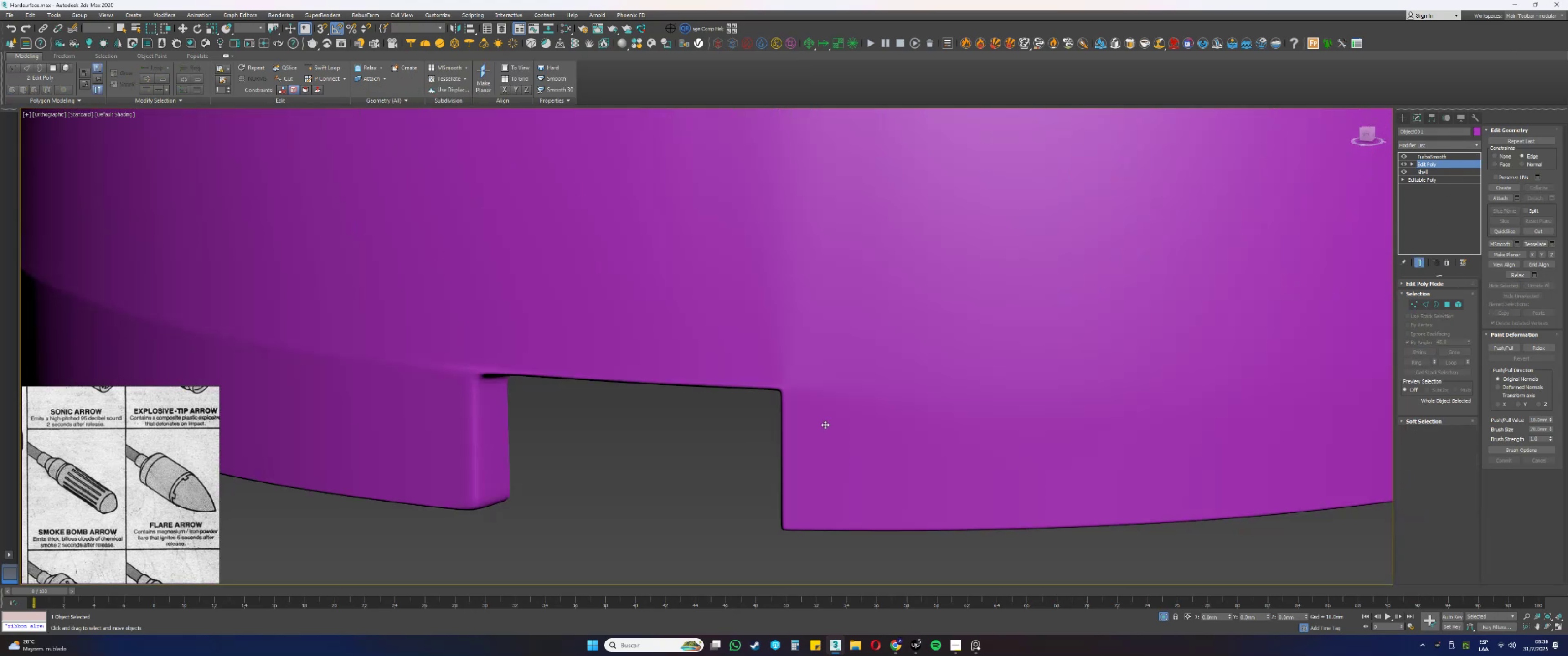 
scroll: coordinate [825, 424], scroll_direction: down, amount: 5.0
 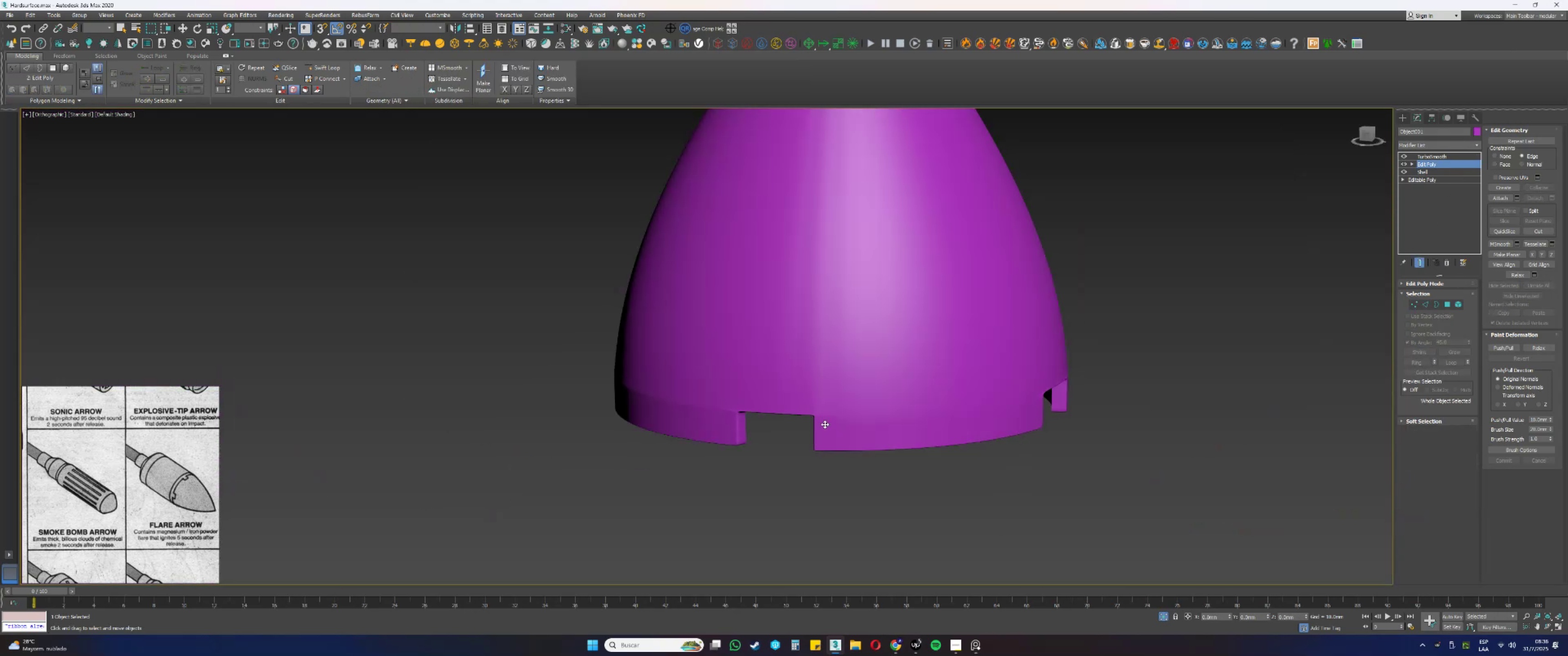 
hold_key(key=AltLeft, duration=1.5)
 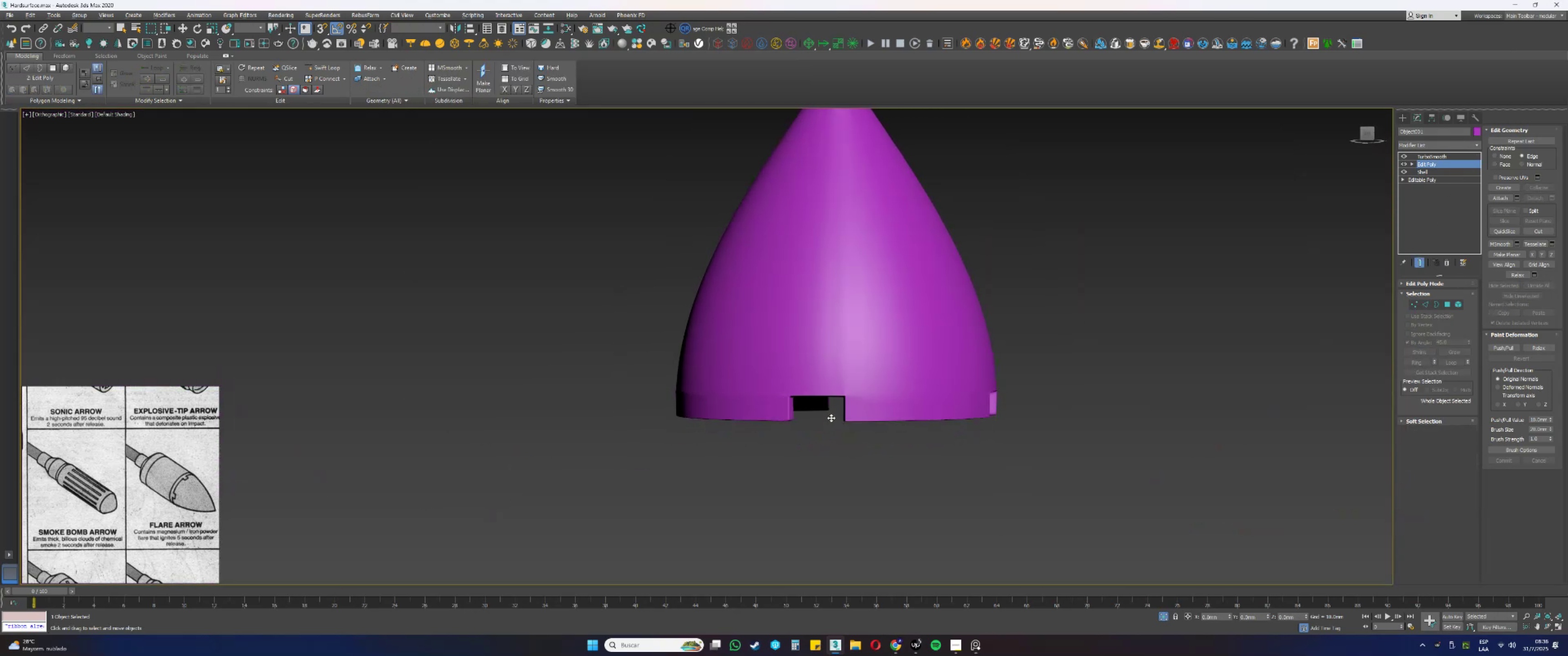 
hold_key(key=AltLeft, duration=0.69)
 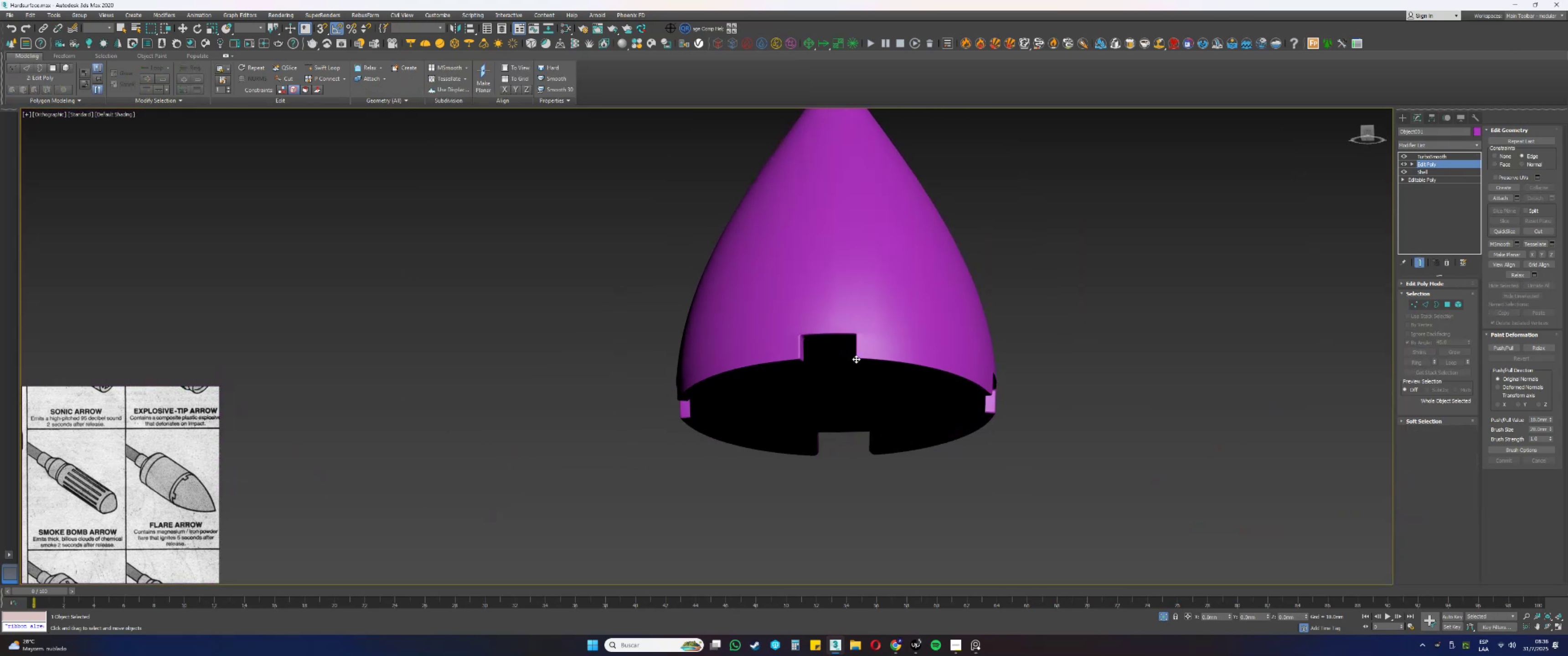 
scroll: coordinate [865, 333], scroll_direction: up, amount: 5.0
 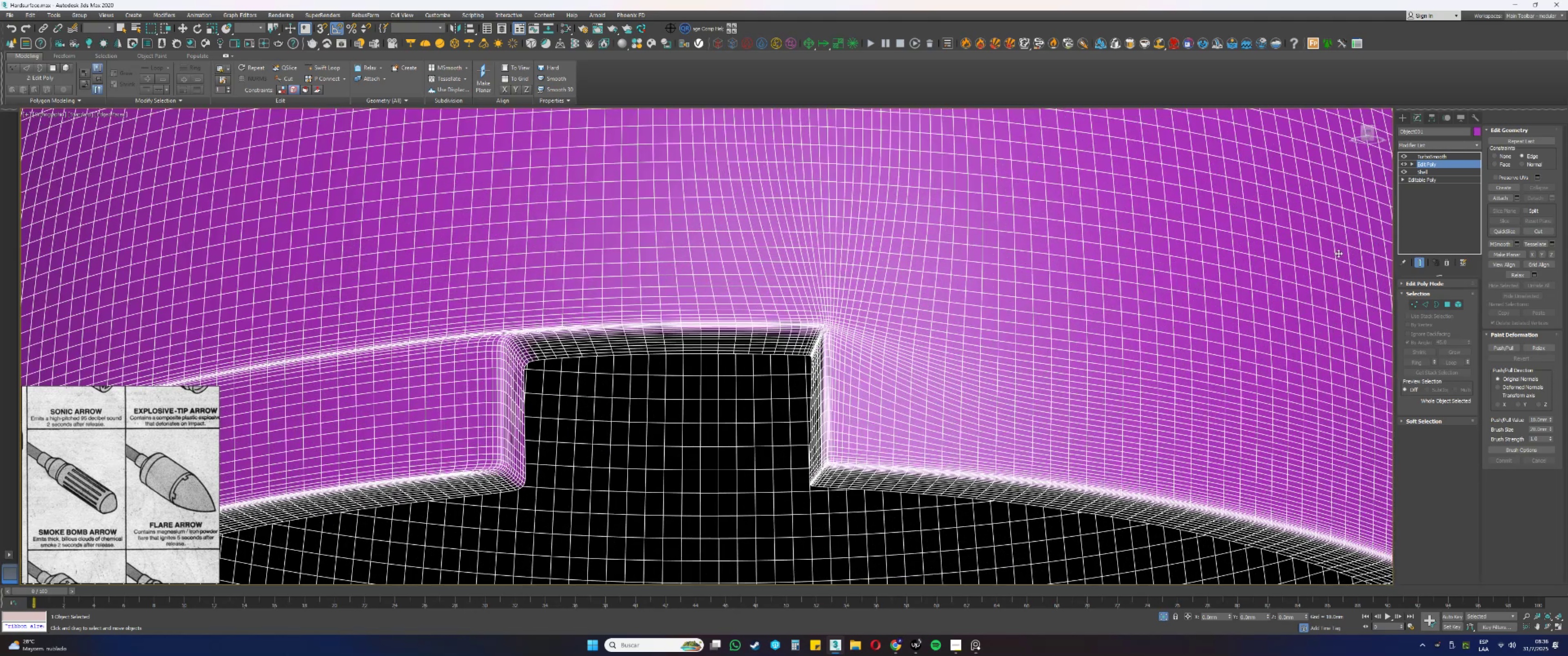 
key(F4)
 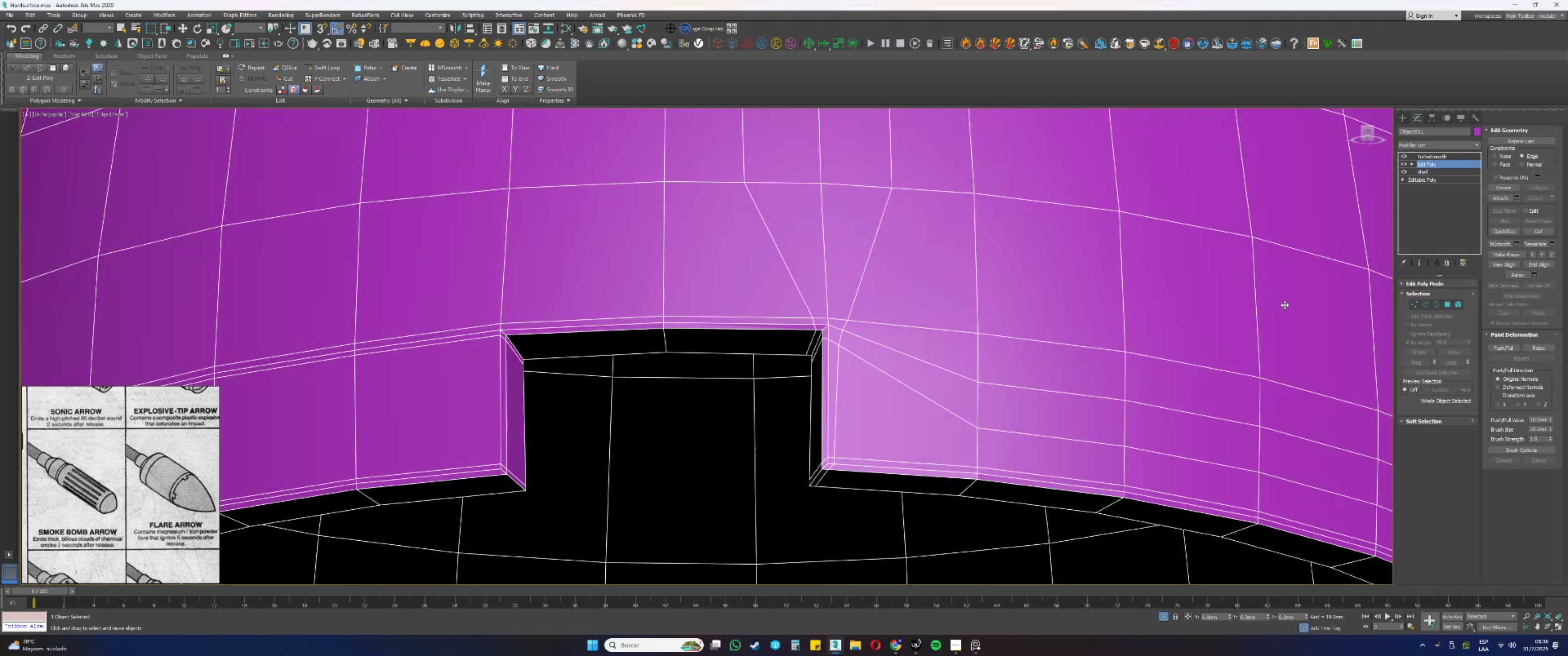 
scroll: coordinate [933, 386], scroll_direction: down, amount: 4.0
 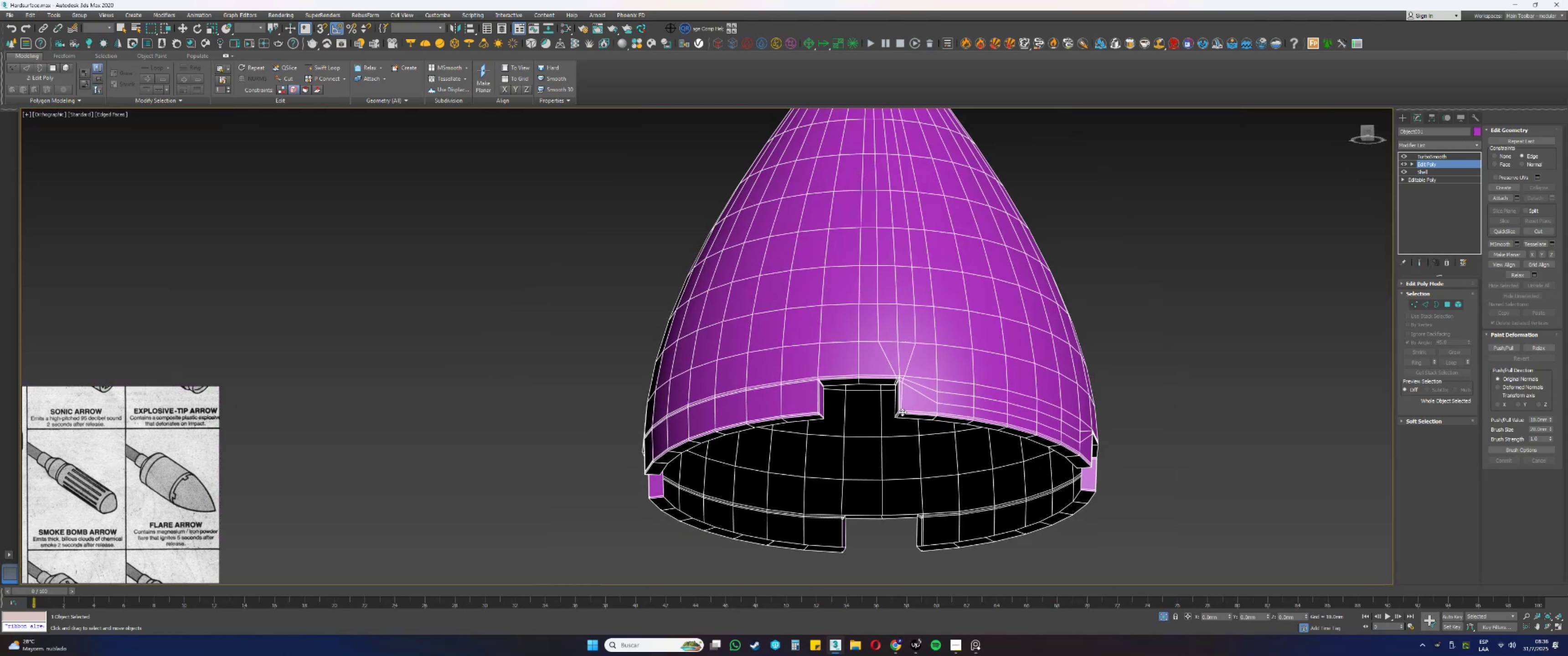 
hold_key(key=AltLeft, duration=0.43)
 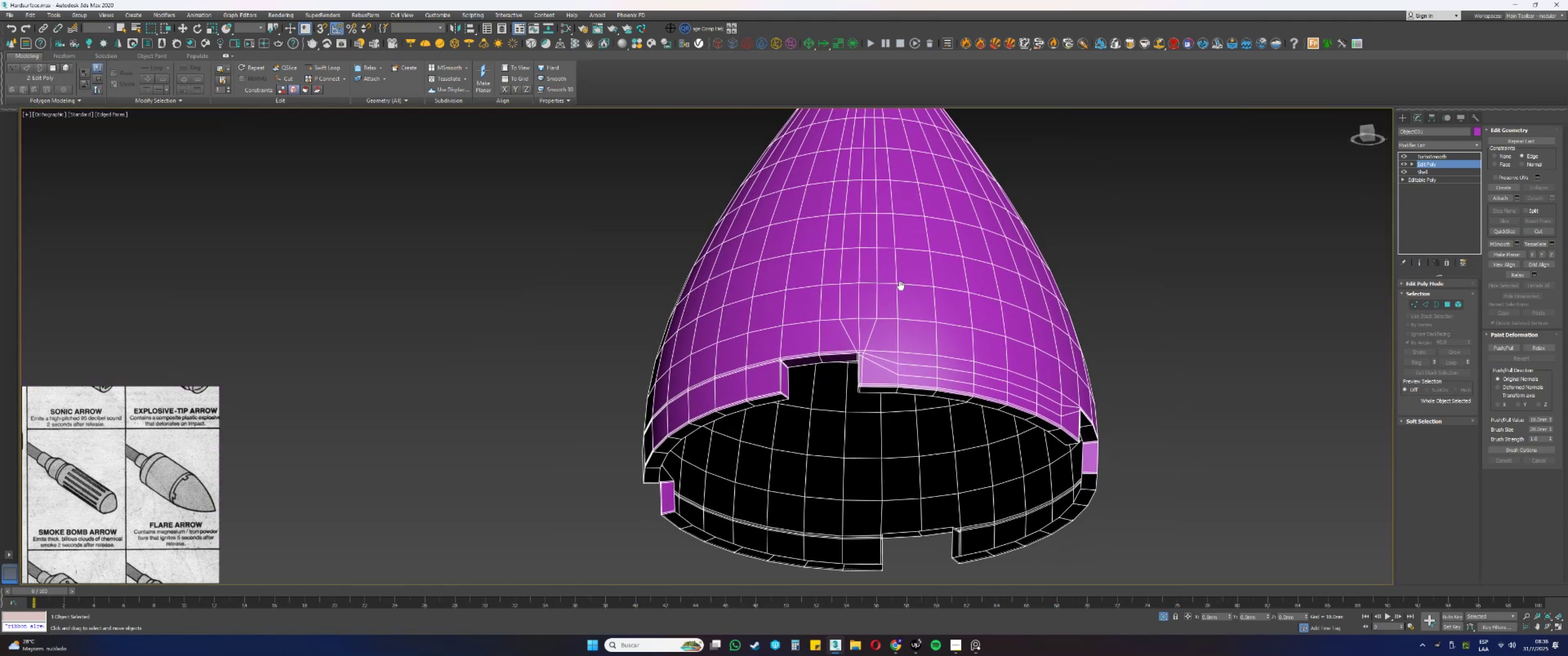 
hold_key(key=AltLeft, duration=0.3)
 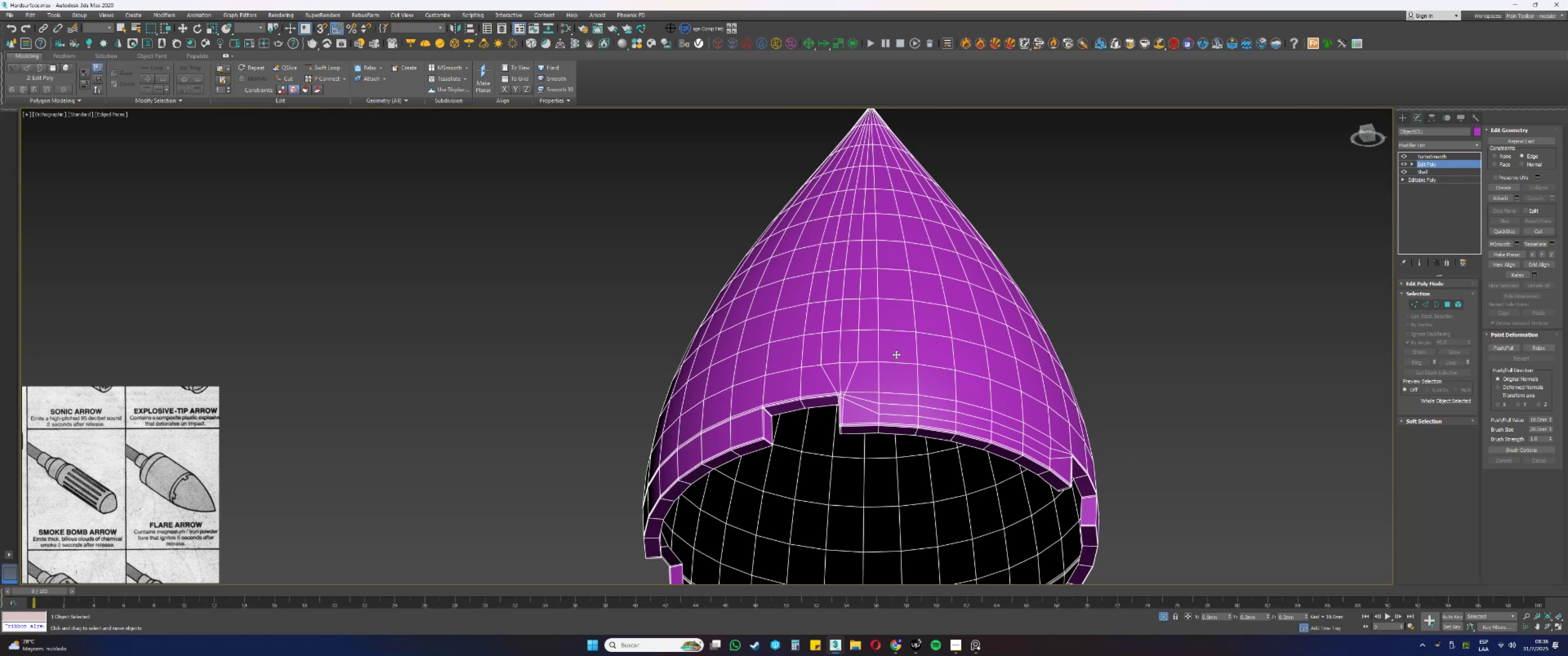 
wait(24.57)
 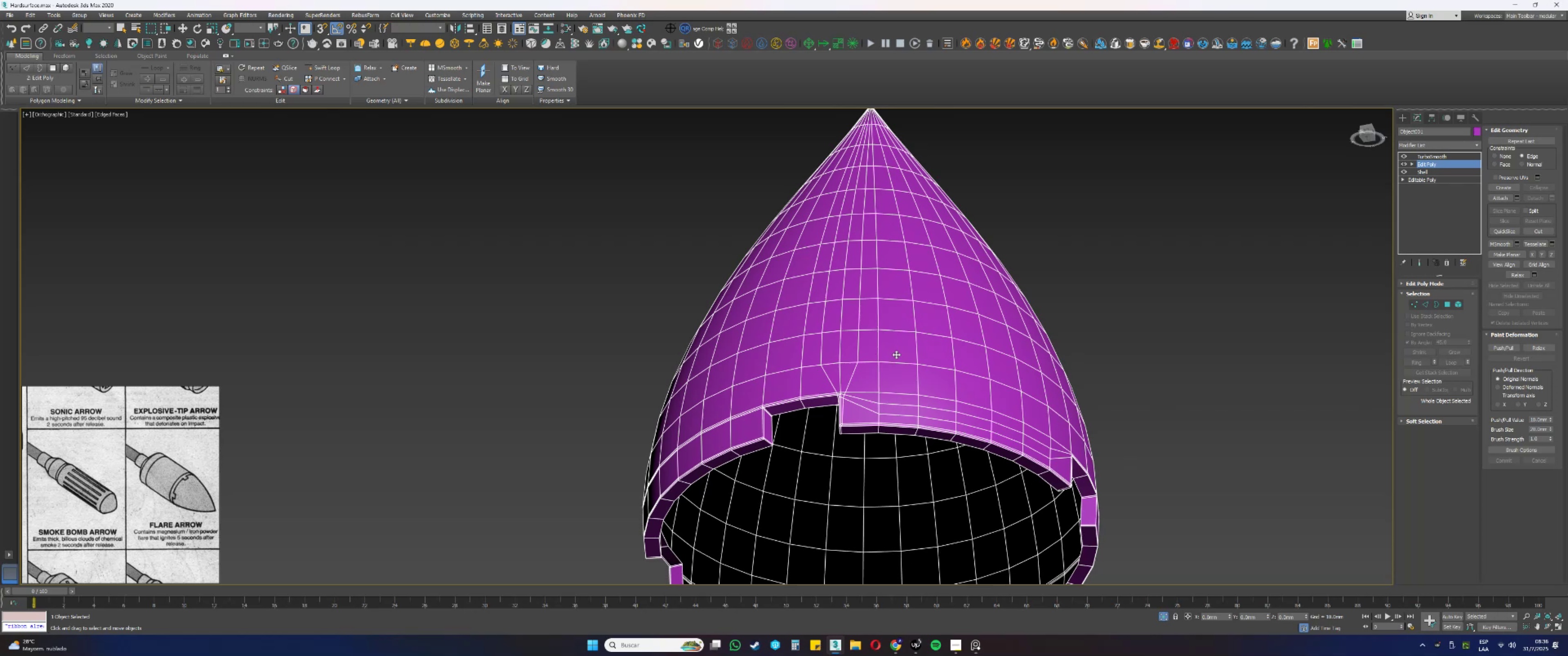 
hold_key(key=AltLeft, duration=0.56)
 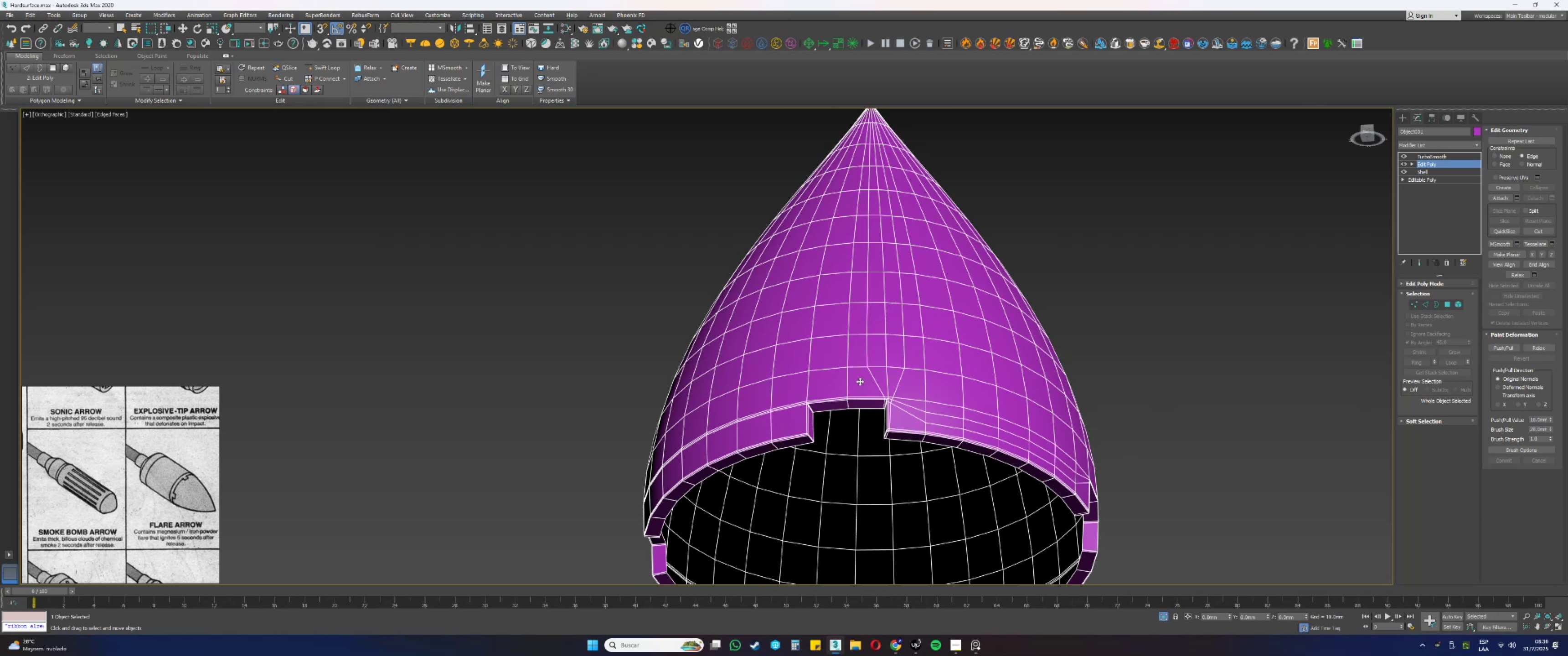 
scroll: coordinate [807, 405], scroll_direction: up, amount: 6.0
 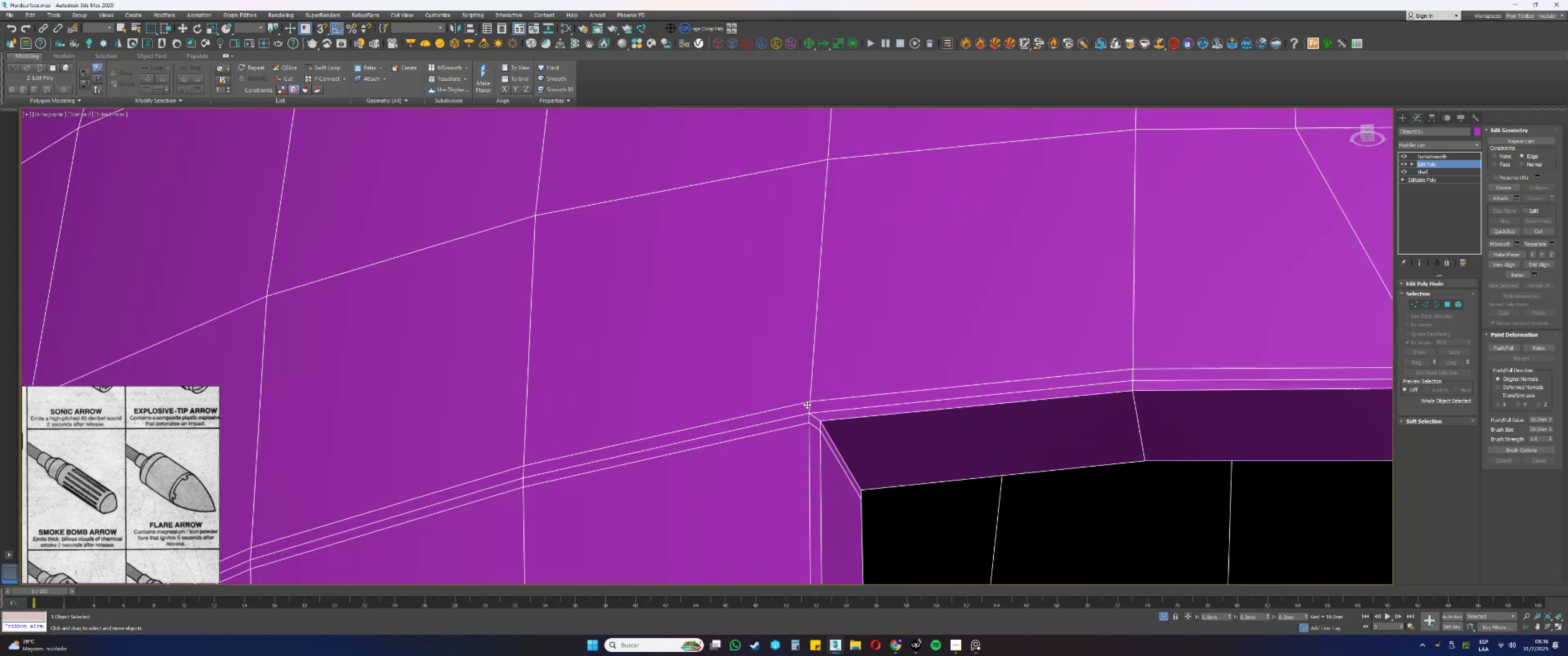 
key(1)
 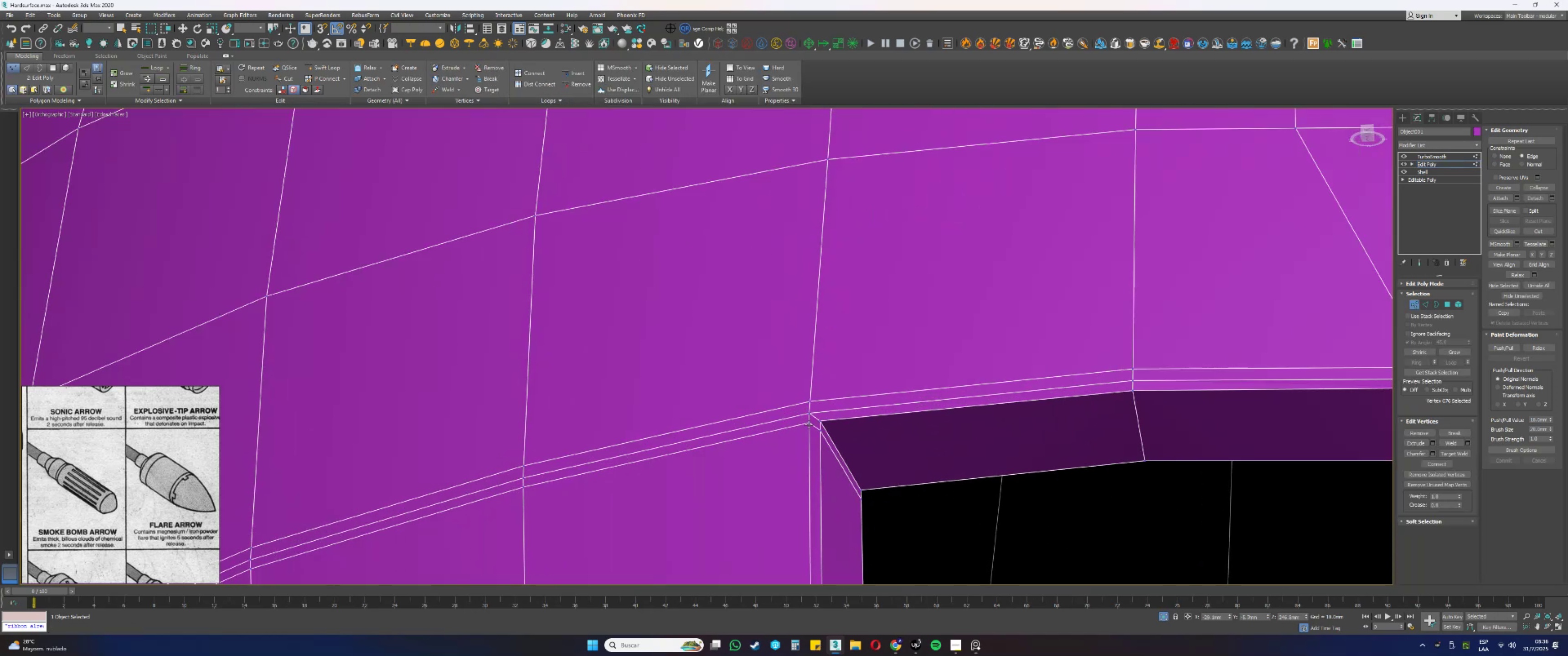 
left_click([808, 424])
 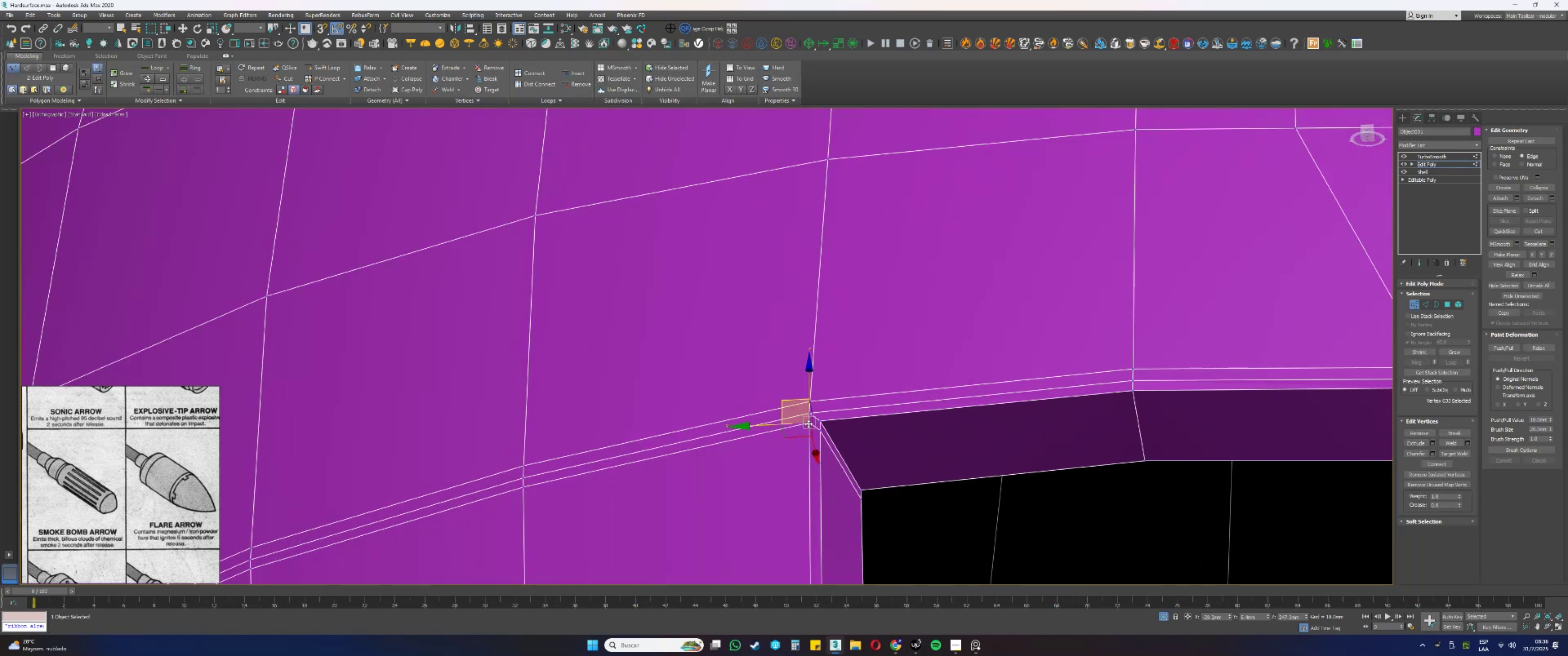 
scroll: coordinate [810, 420], scroll_direction: down, amount: 2.0
 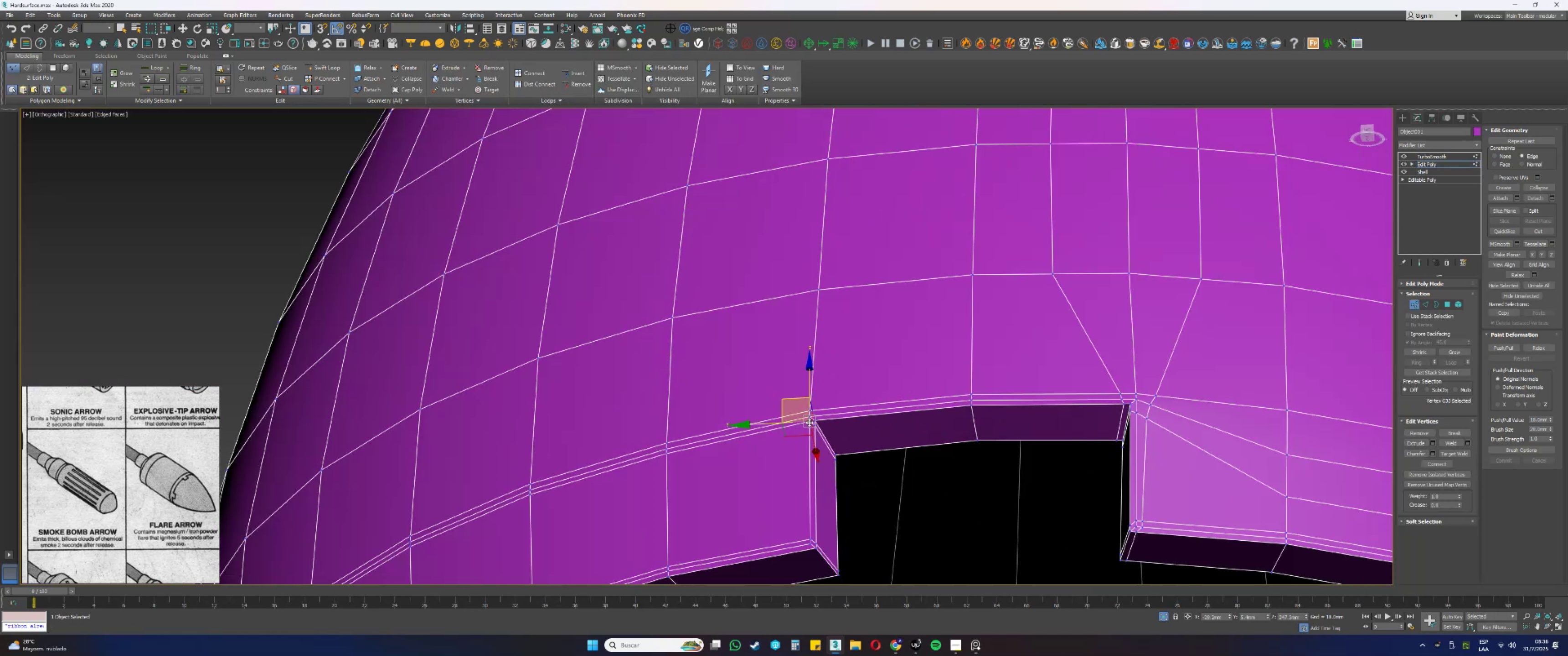 
hold_key(key=AltLeft, duration=0.36)
 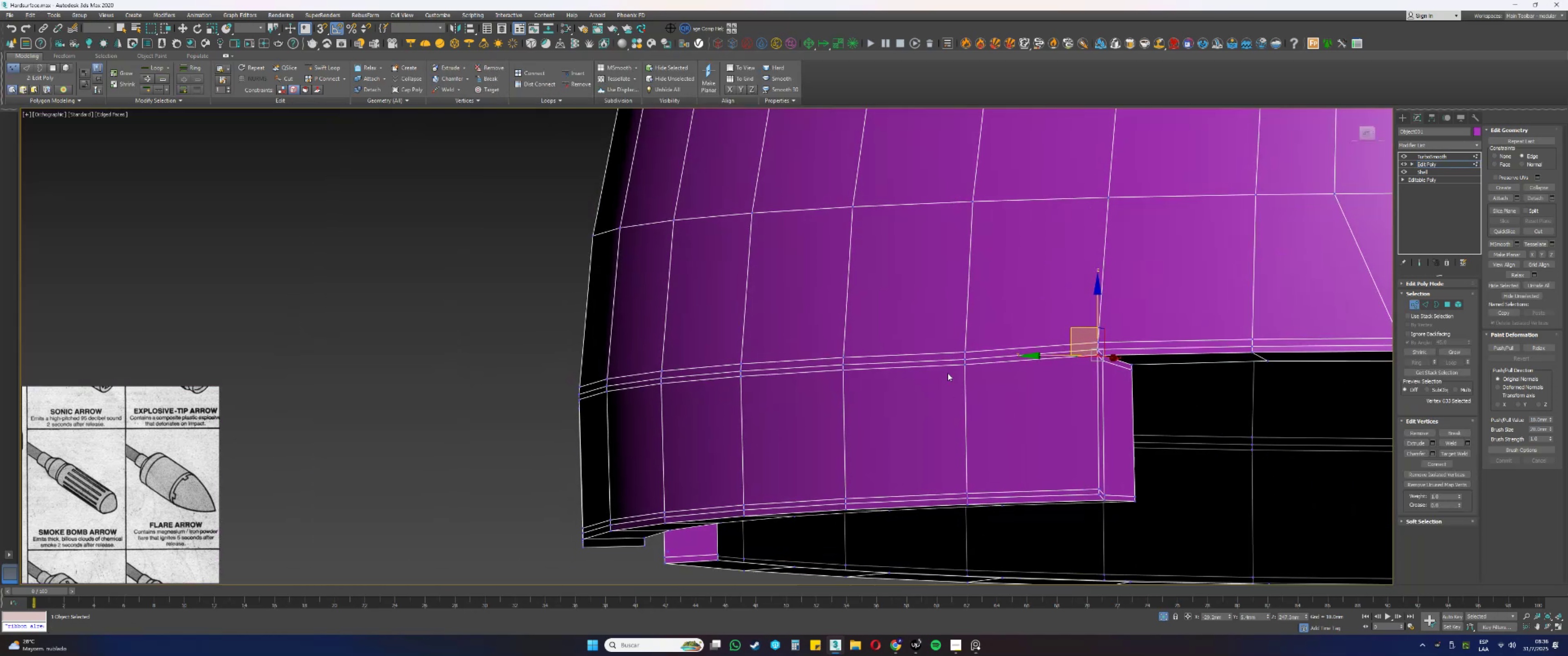 
key(Control+ControlLeft)
 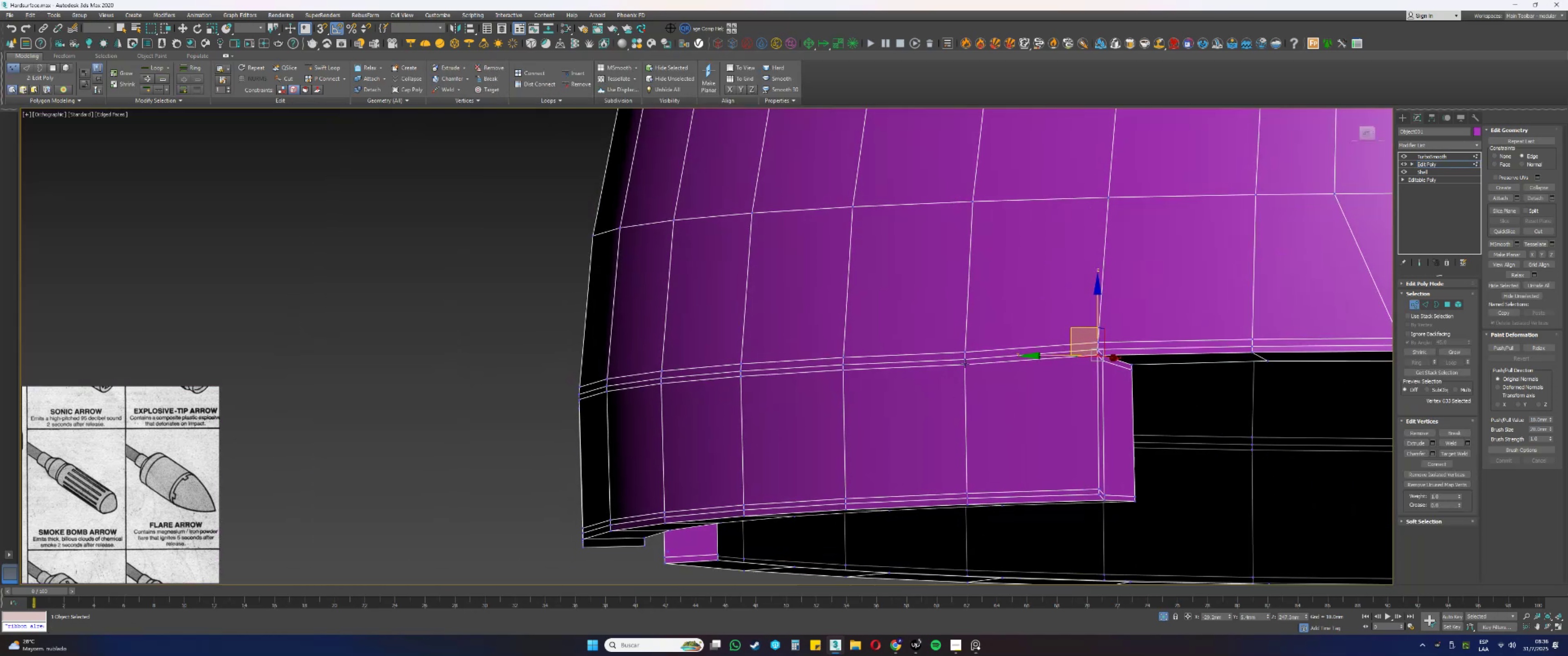 
left_click([965, 364])
 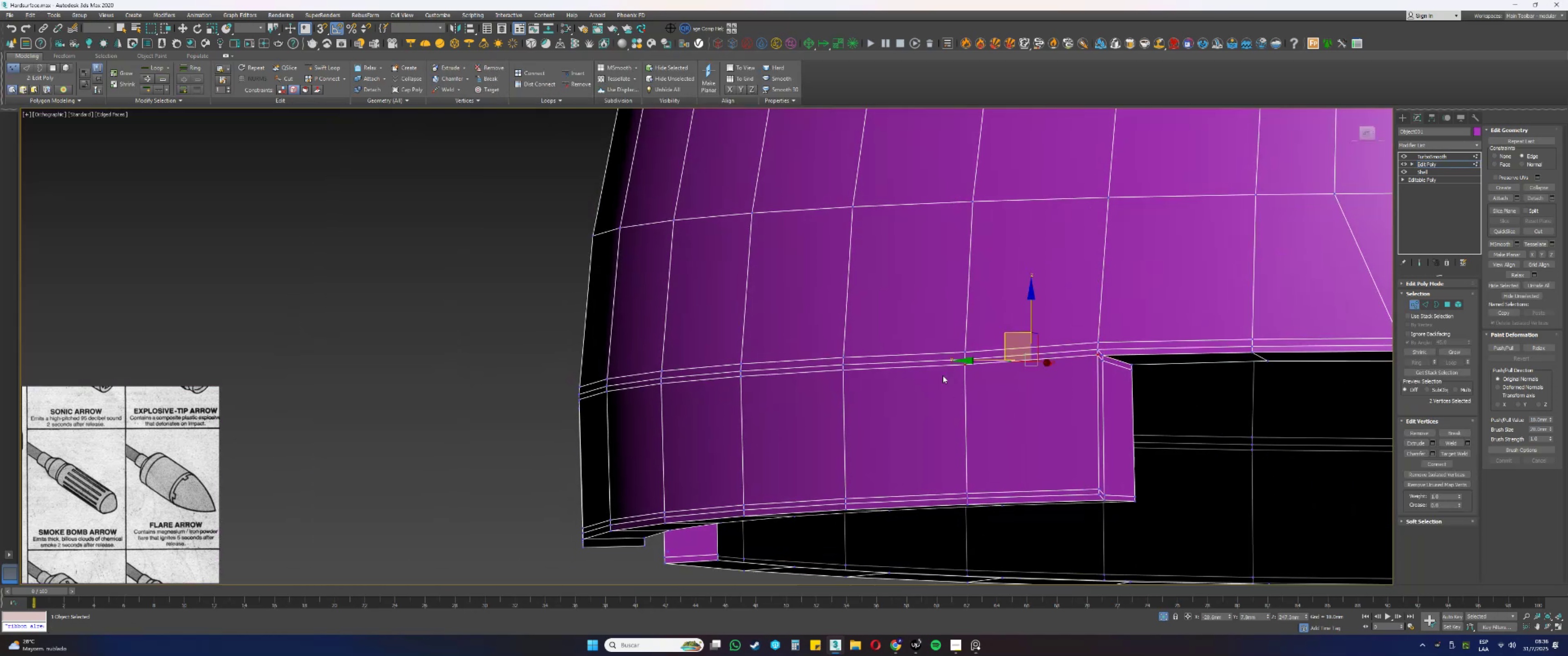 
hold_key(key=AltLeft, duration=0.55)
 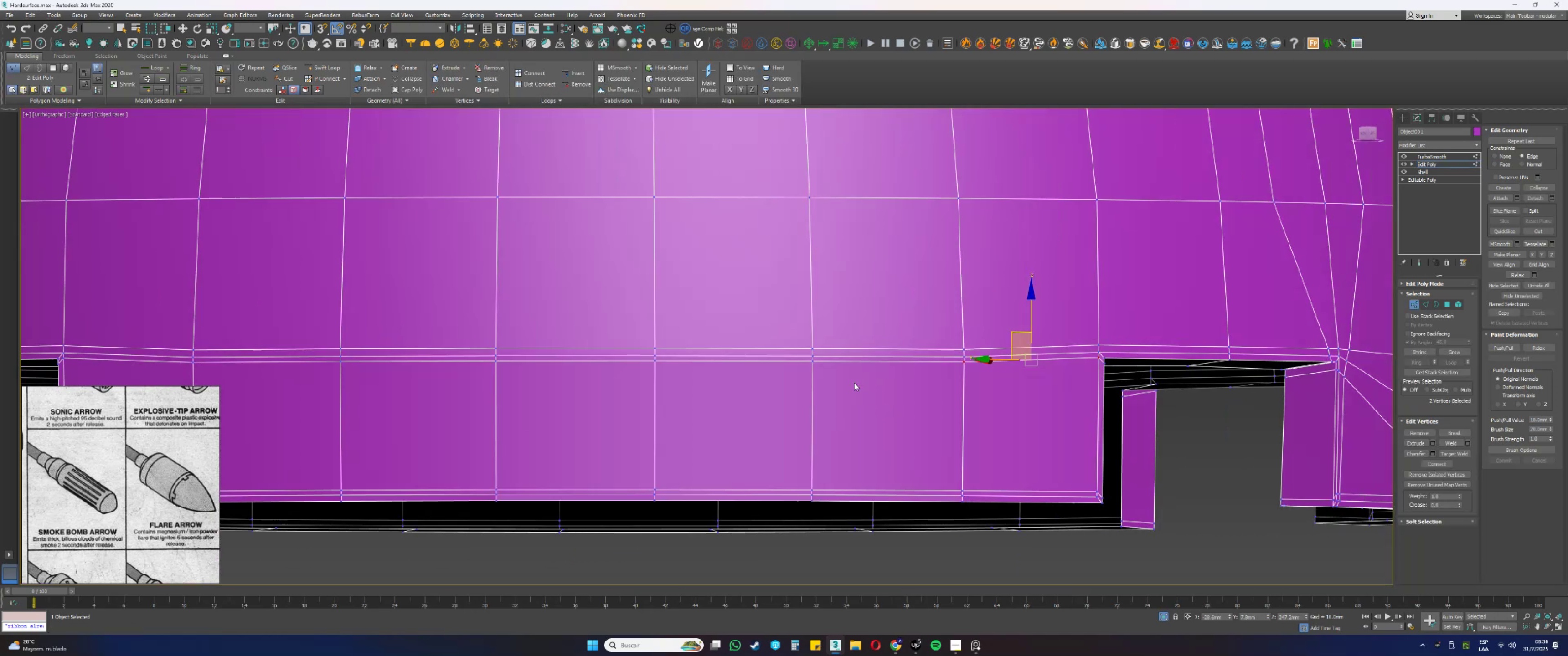 
hold_key(key=ControlLeft, duration=0.52)
left_click([813, 361])
 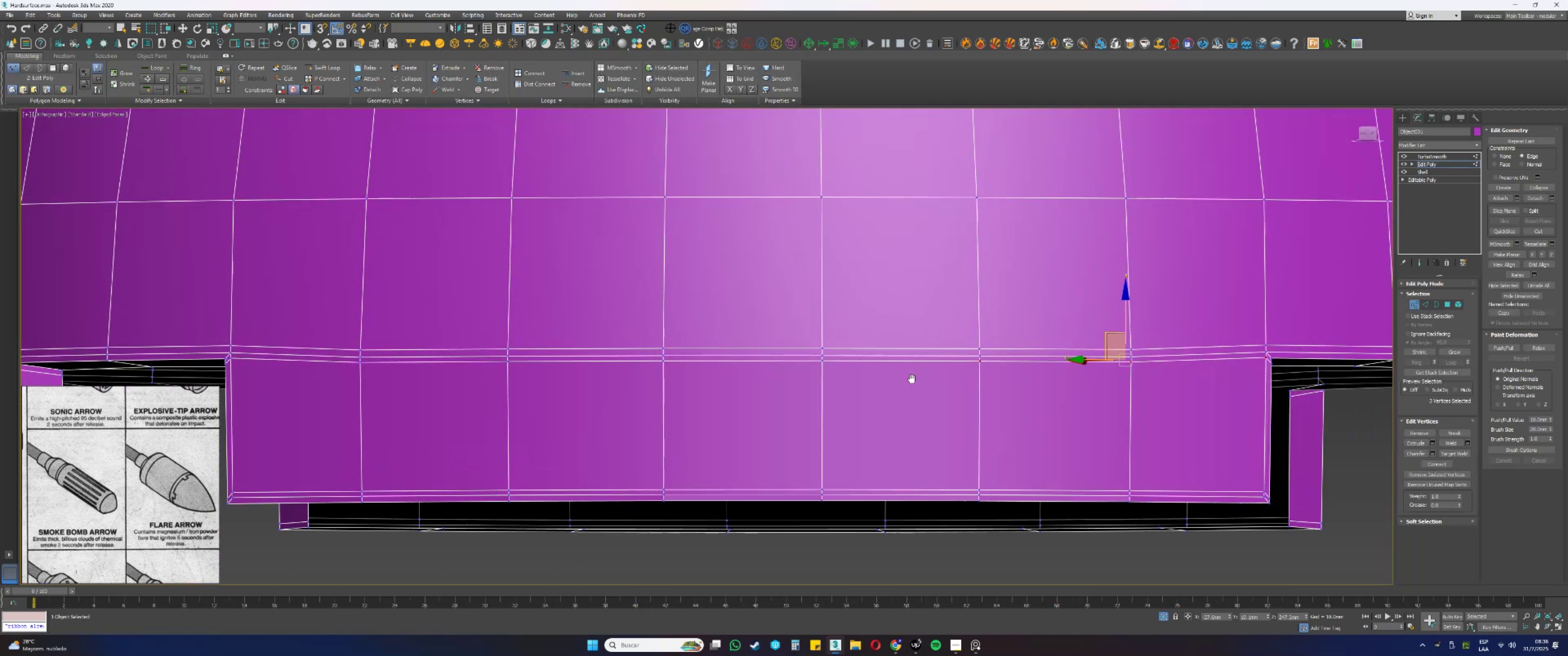 
hold_key(key=ControlLeft, duration=0.56)
left_click([823, 362])
 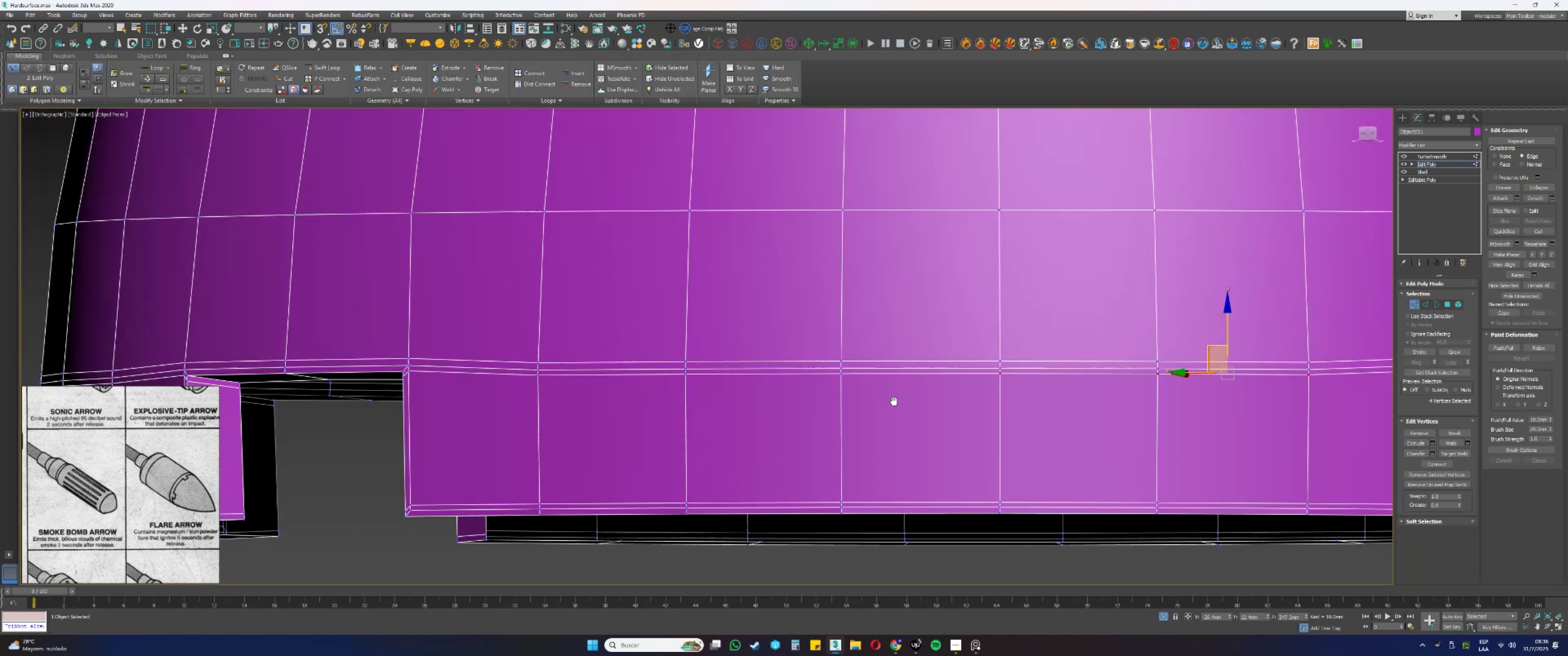 
hold_key(key=ControlLeft, duration=0.53)
 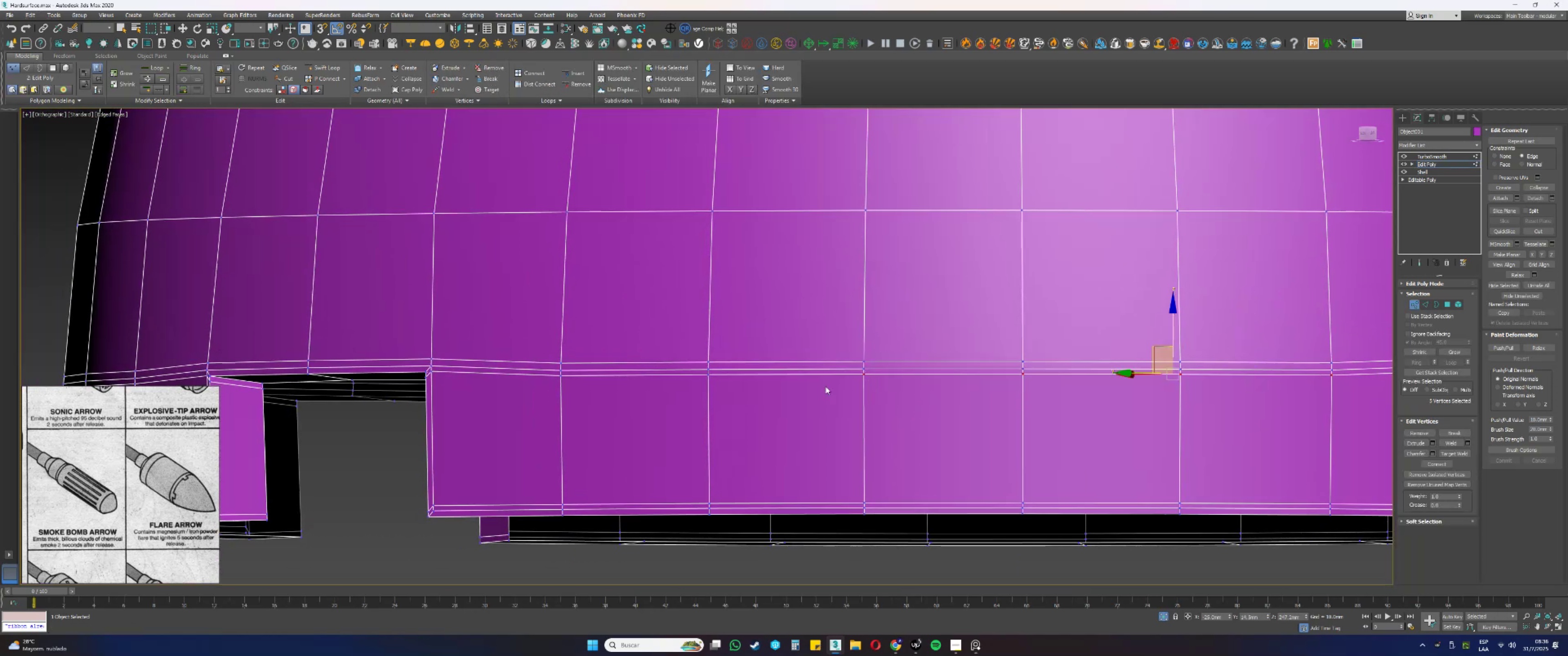 
hold_key(key=ControlLeft, duration=0.68)
left_click([707, 375])
 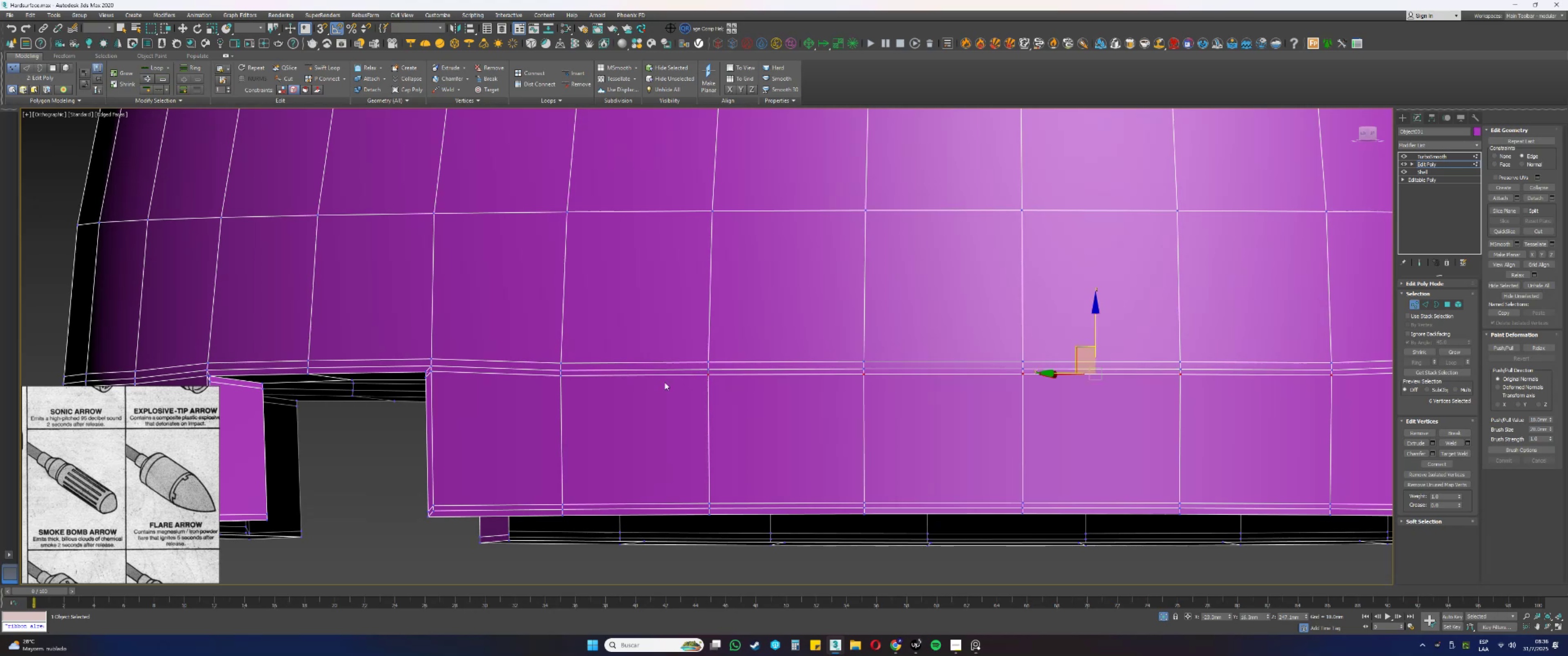 
hold_key(key=ControlLeft, duration=0.64)
left_click([559, 376])
 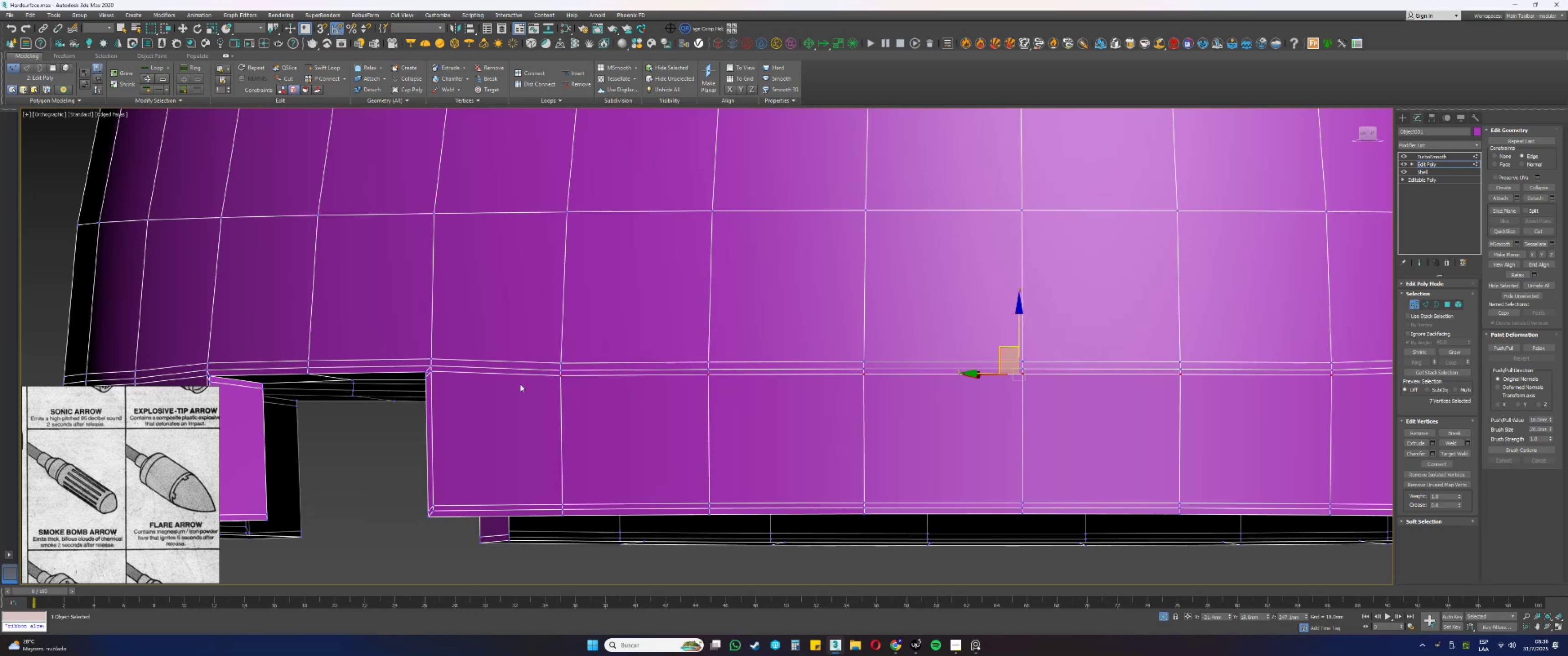 
hold_key(key=ControlLeft, duration=0.81)
left_click([433, 373])
 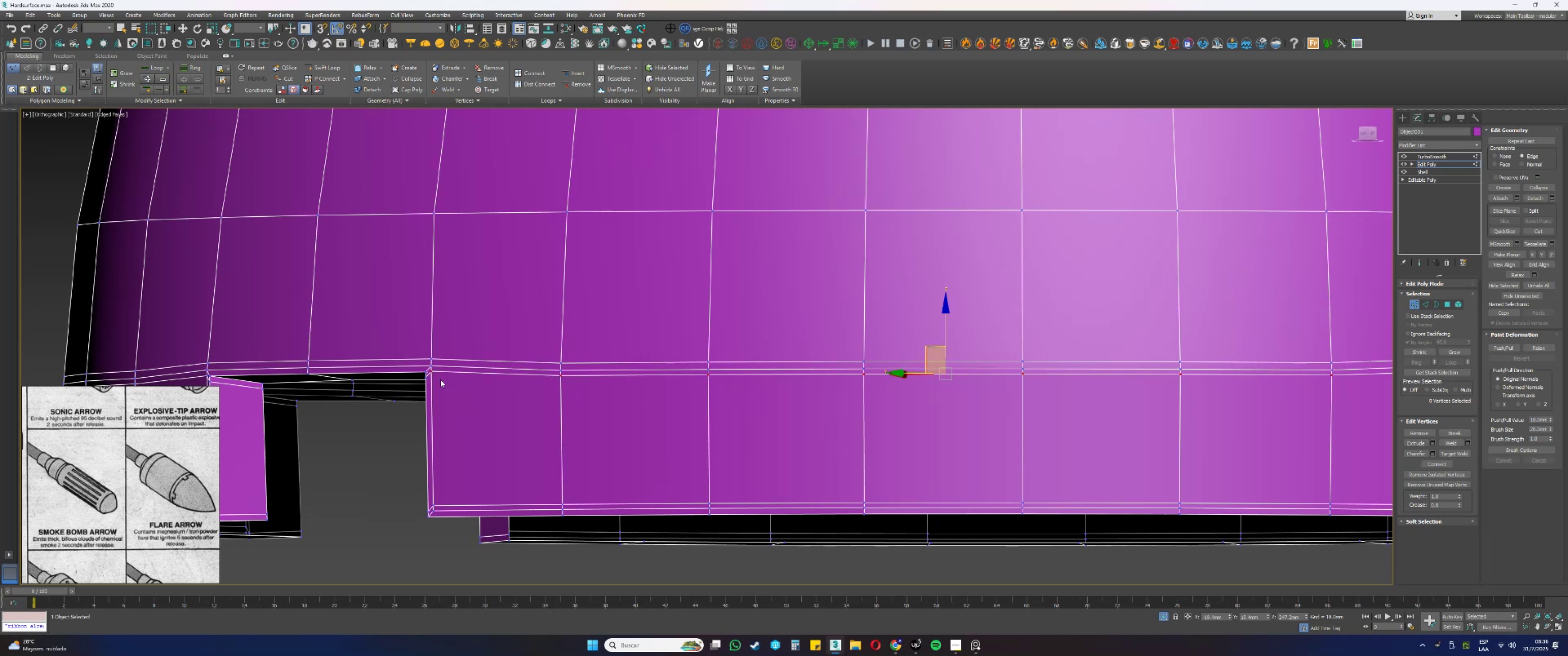 
hold_key(key=AltLeft, duration=0.5)
 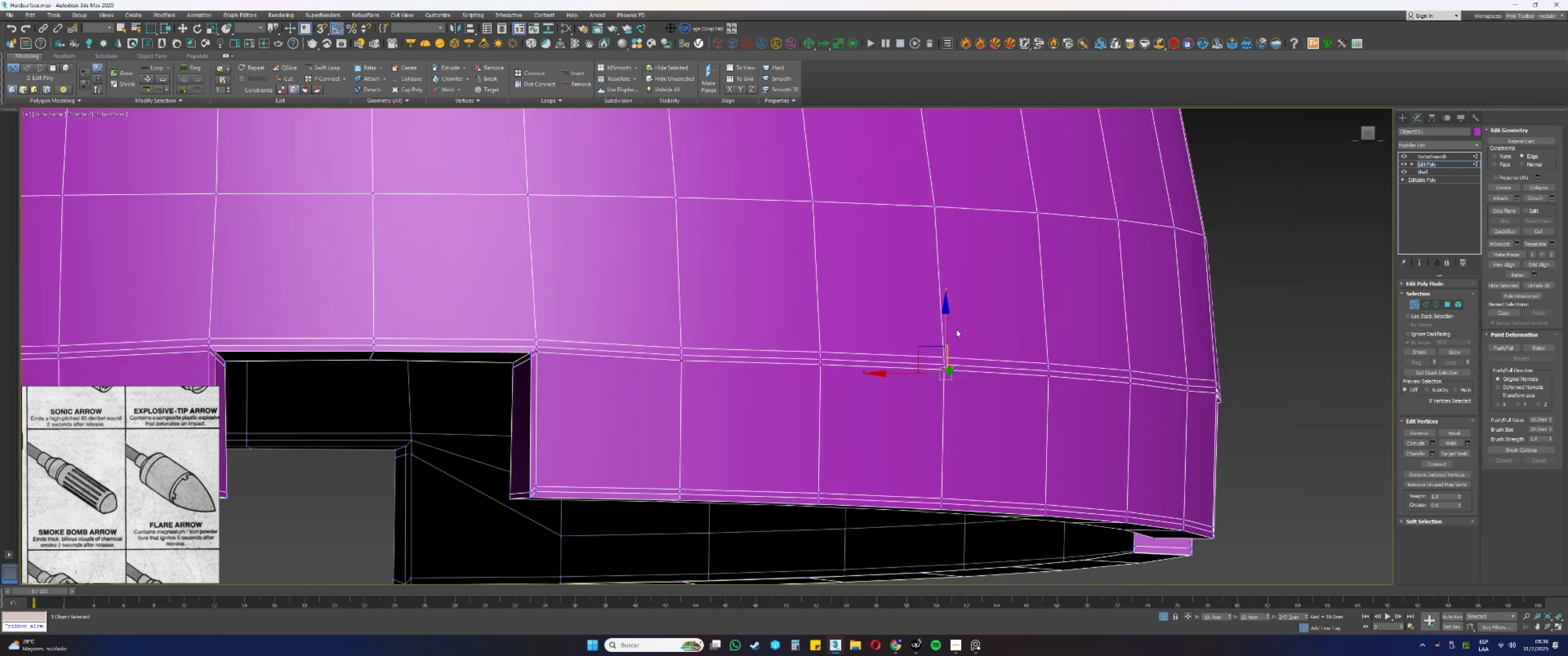 
left_click_drag(start_coordinate=[946, 323], to_coordinate=[946, 328])
 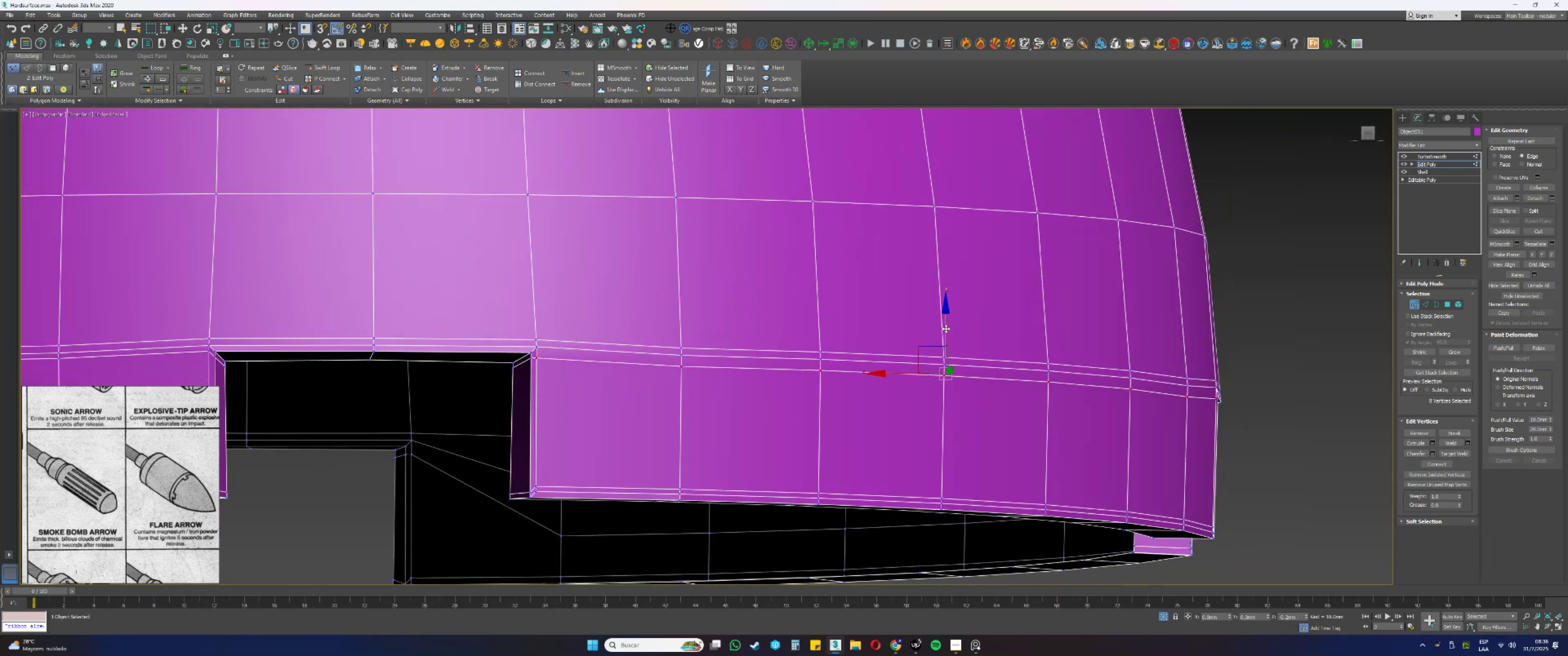 
key(Control+ControlLeft)
 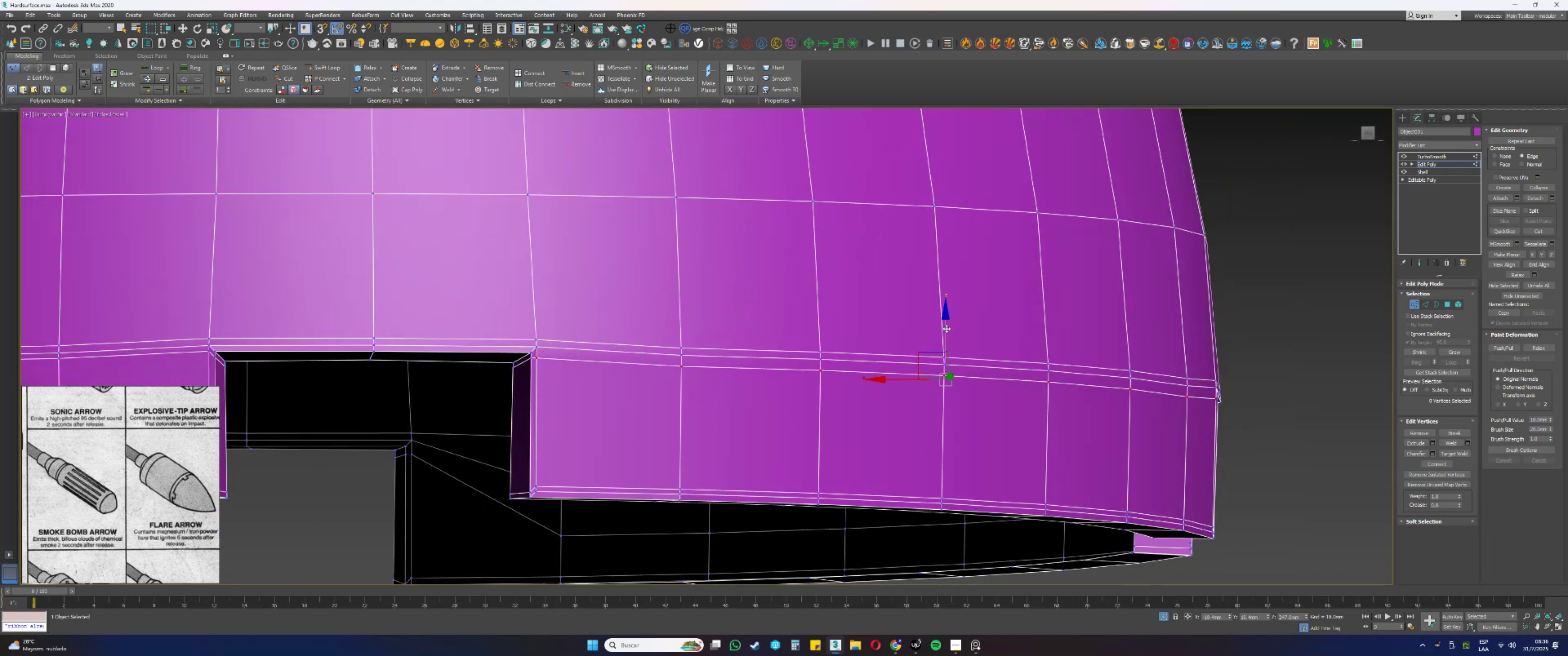 
key(Control+Z)
 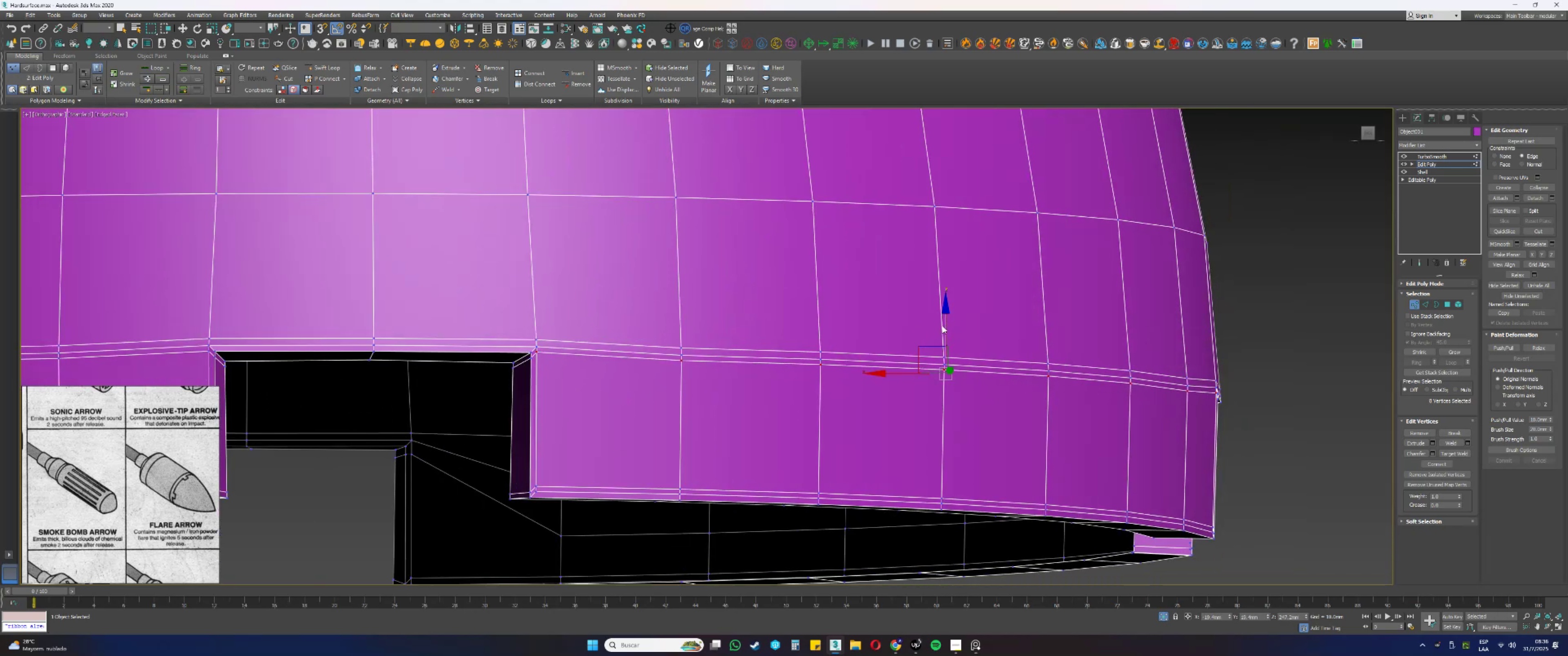 
left_click_drag(start_coordinate=[946, 326], to_coordinate=[947, 333])
 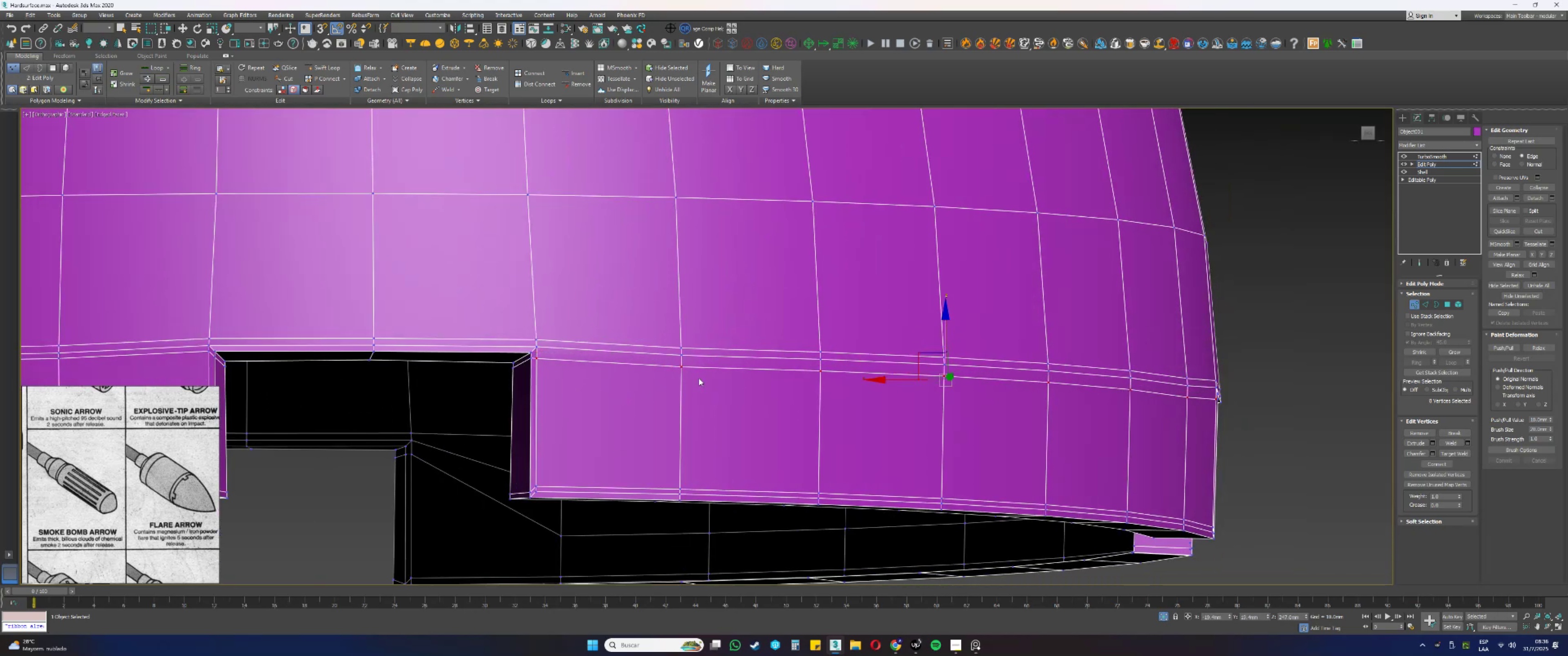 
key(Alt+AltLeft)
 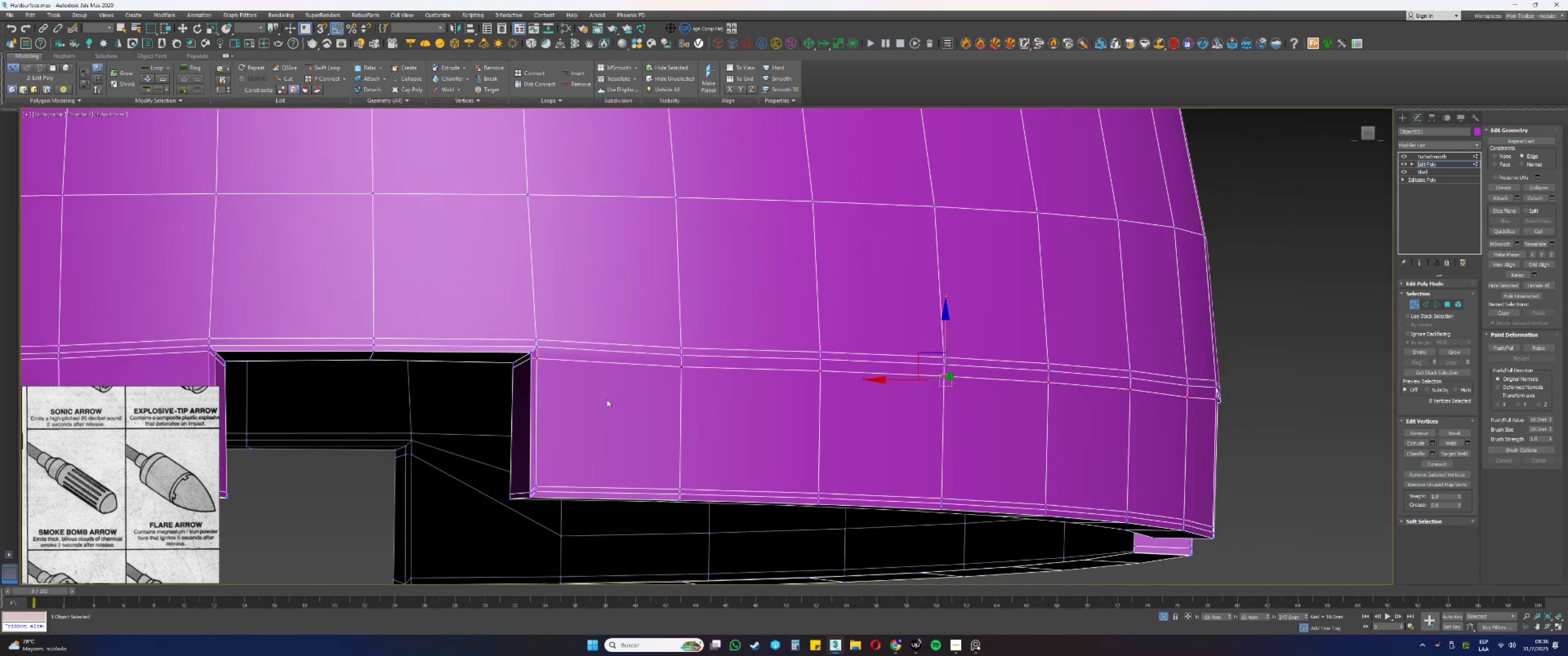 
left_click_drag(start_coordinate=[561, 409], to_coordinate=[494, 345])
 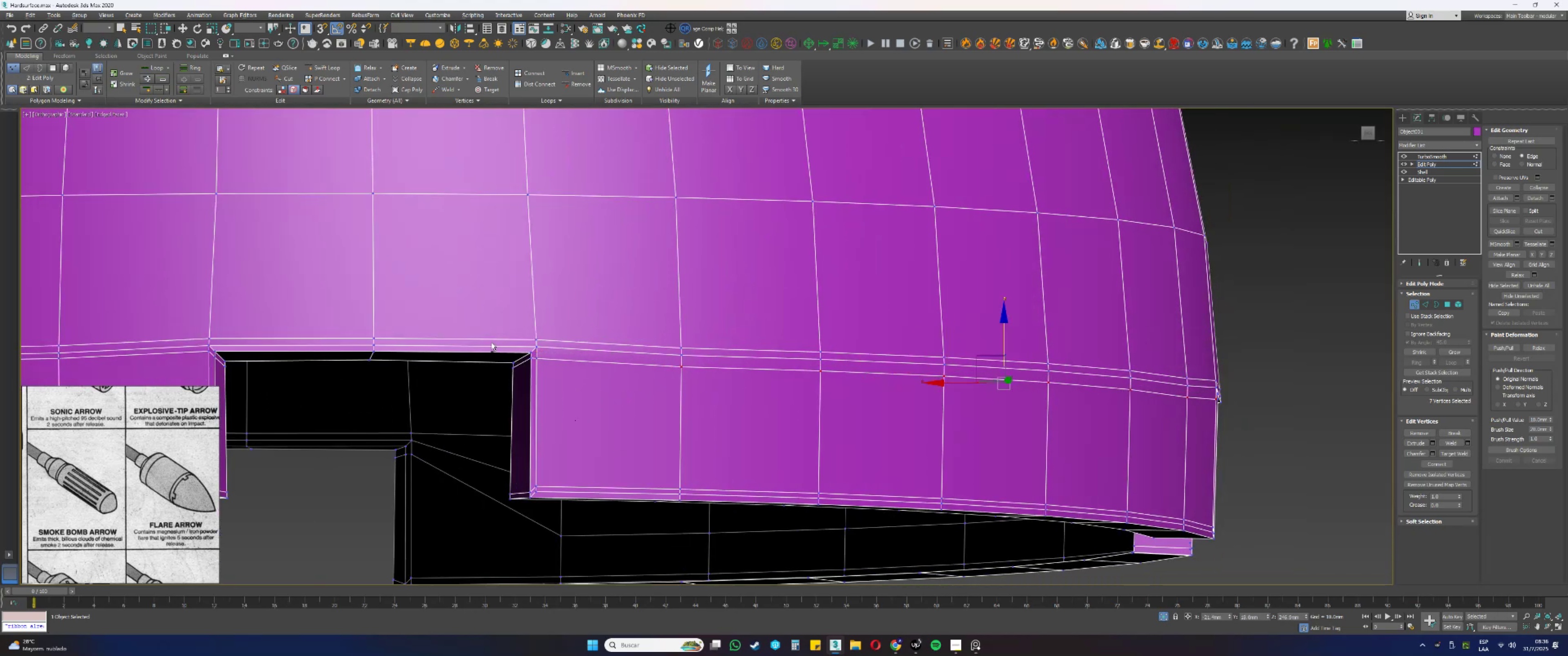 
scroll: coordinate [537, 375], scroll_direction: down, amount: 2.0
 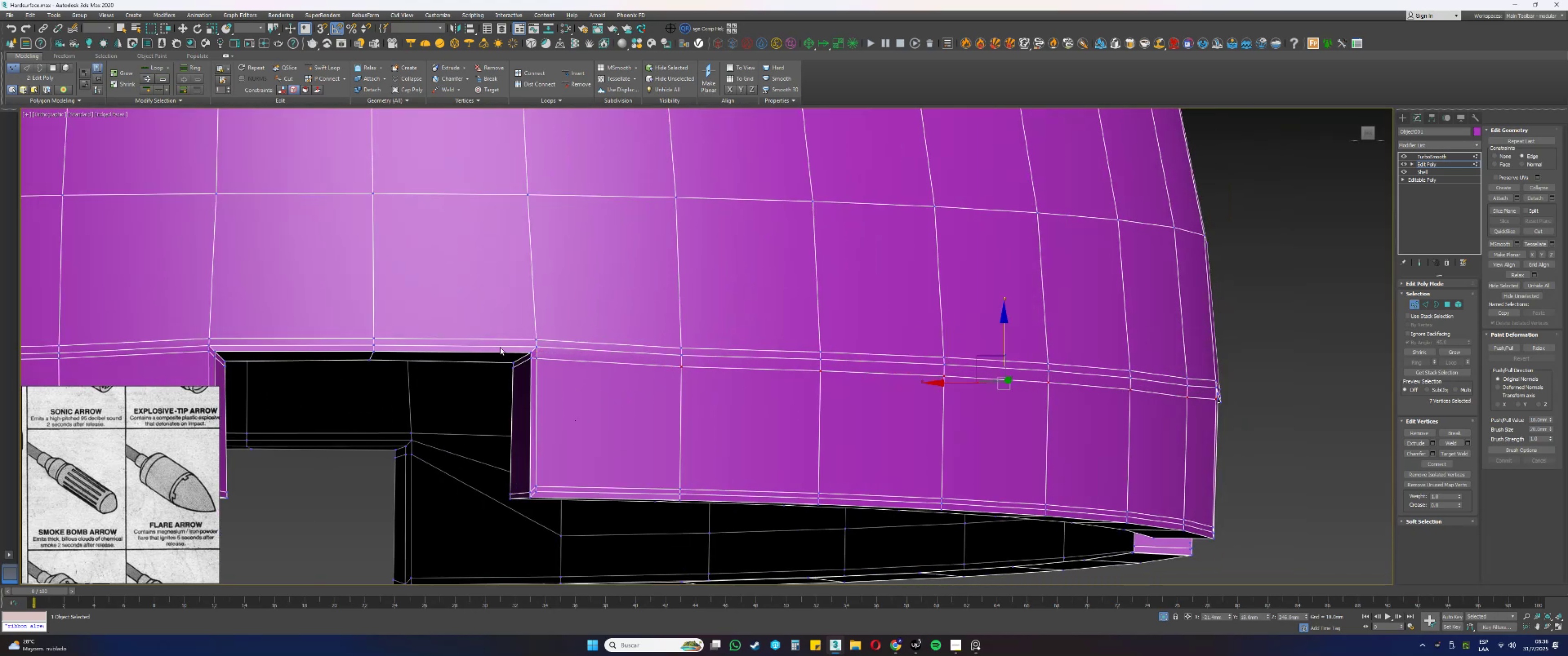 
hold_key(key=AltLeft, duration=0.45)
 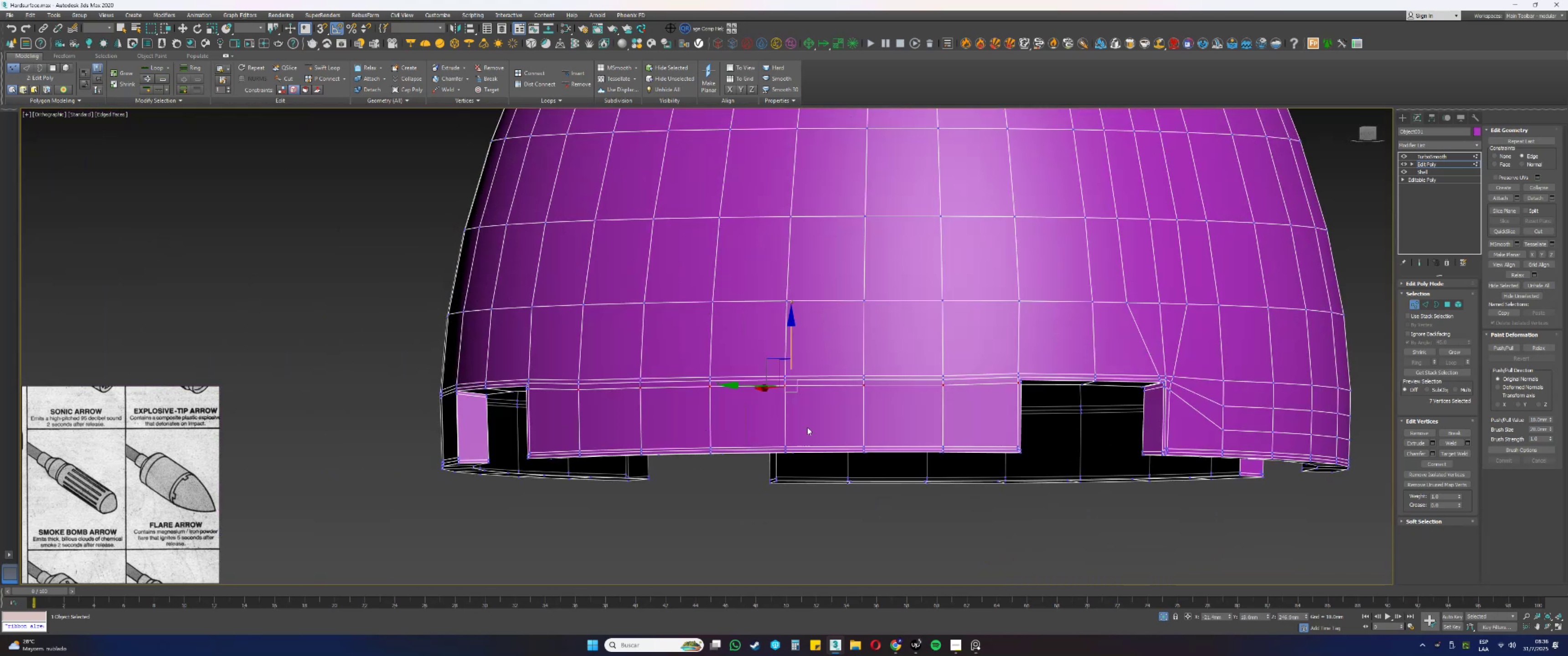 
hold_key(key=AltLeft, duration=0.41)
left_click_drag(start_coordinate=[1046, 416], to_coordinate=[997, 364])
 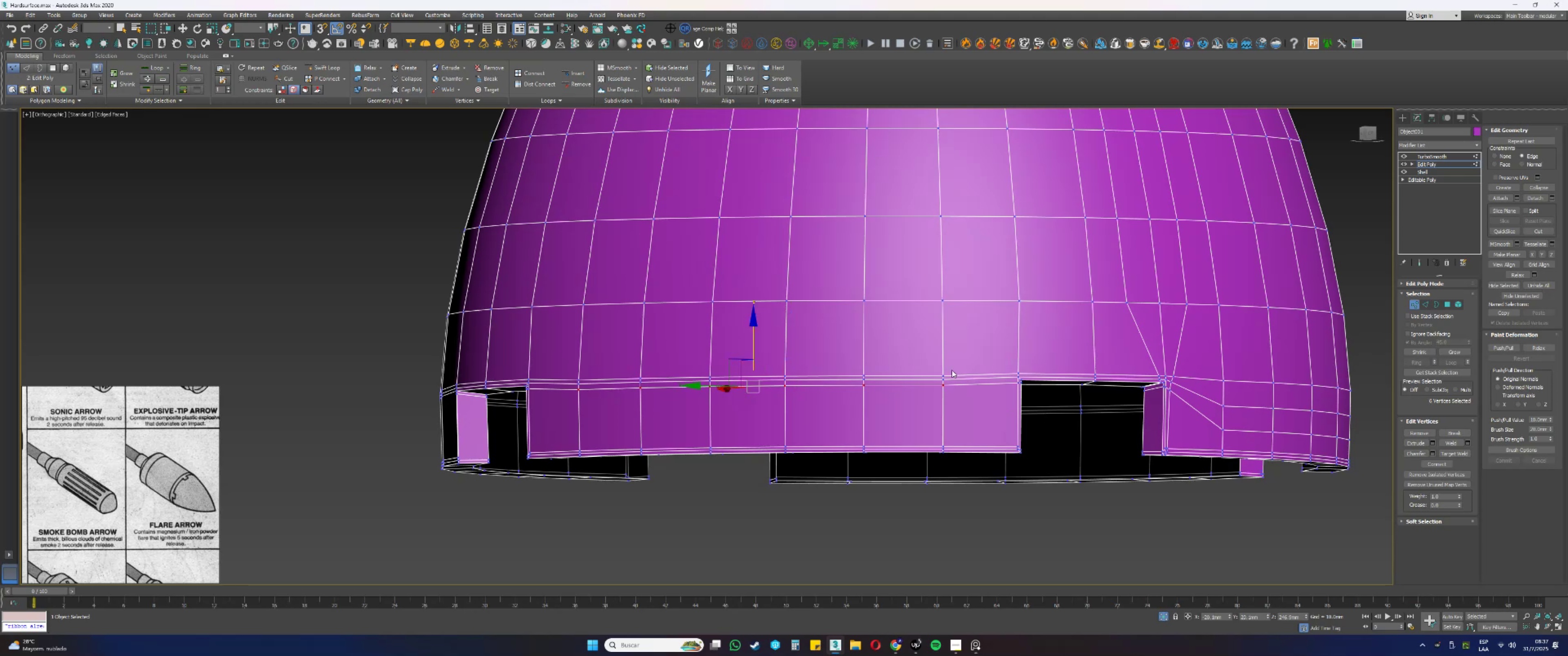 
scroll: coordinate [784, 400], scroll_direction: up, amount: 2.0
 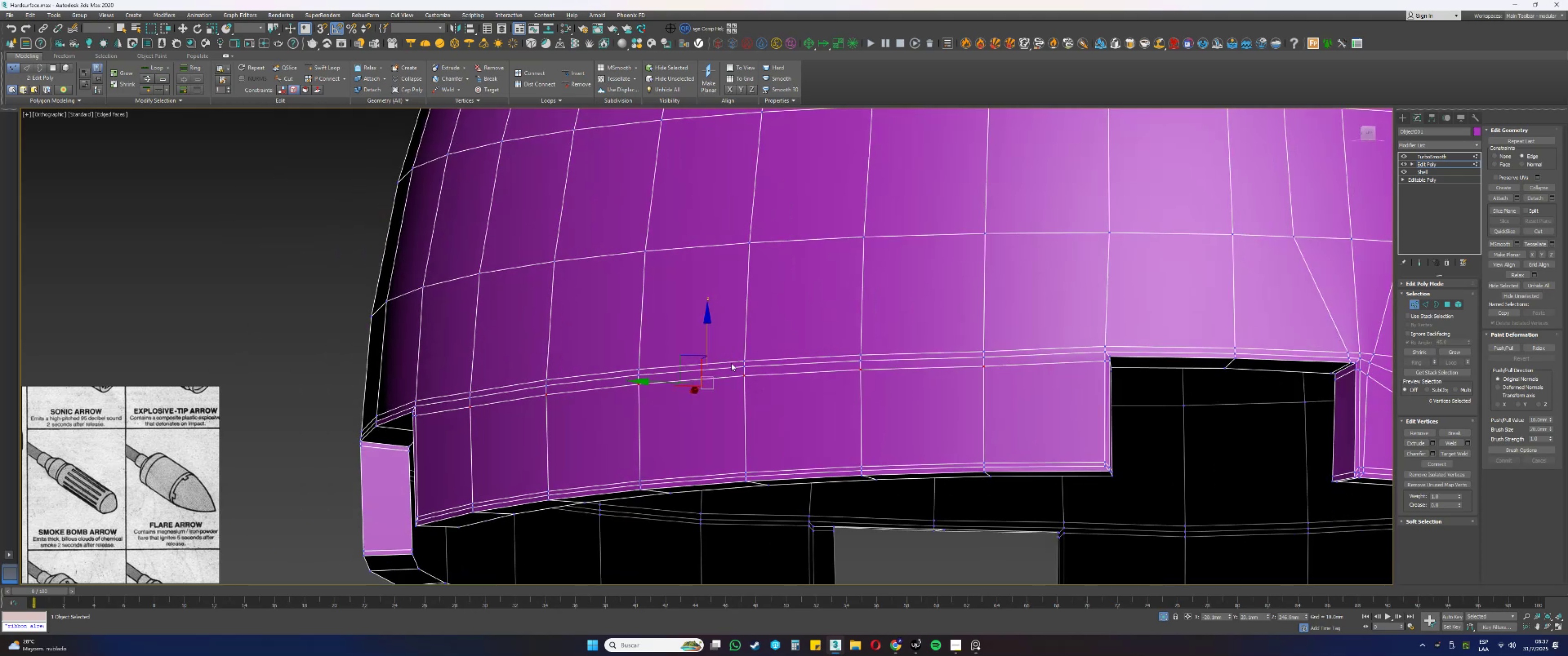 
key(Alt+AltLeft)
 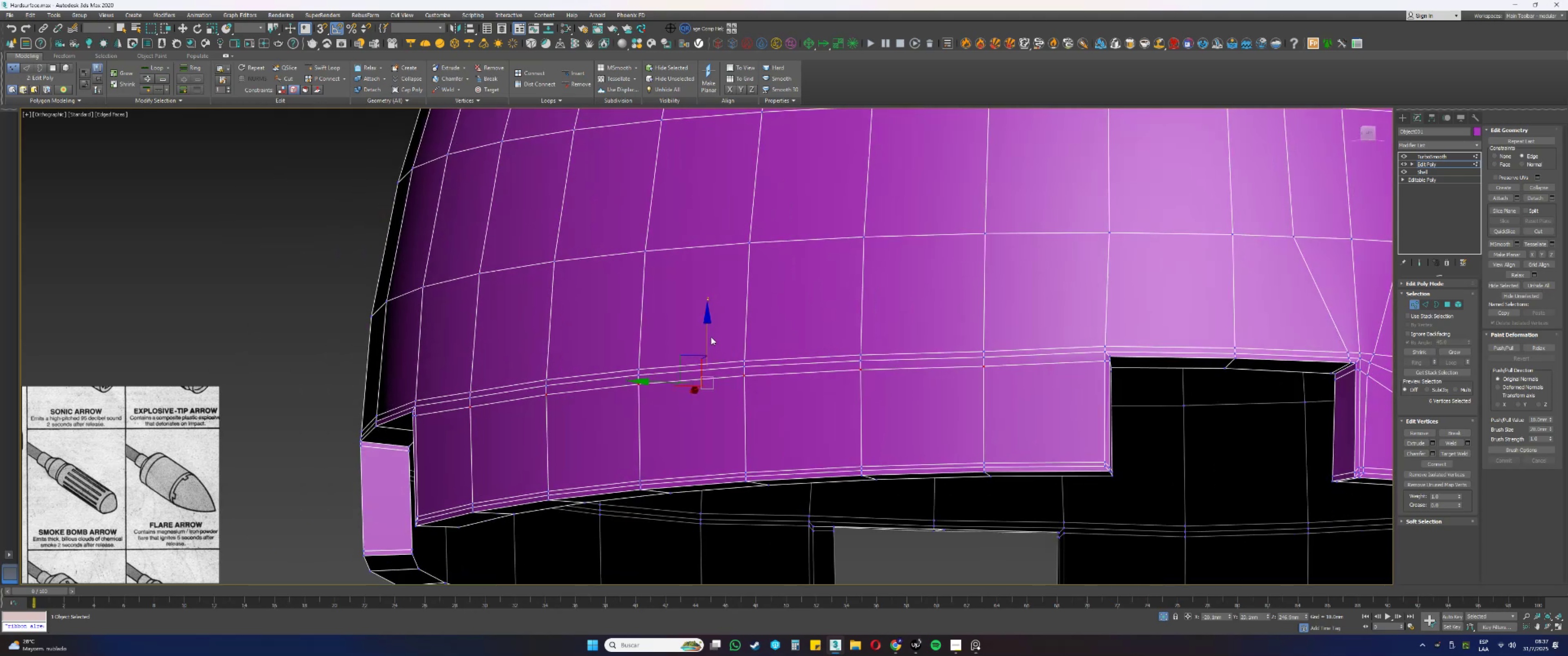 
left_click_drag(start_coordinate=[708, 333], to_coordinate=[712, 405])
 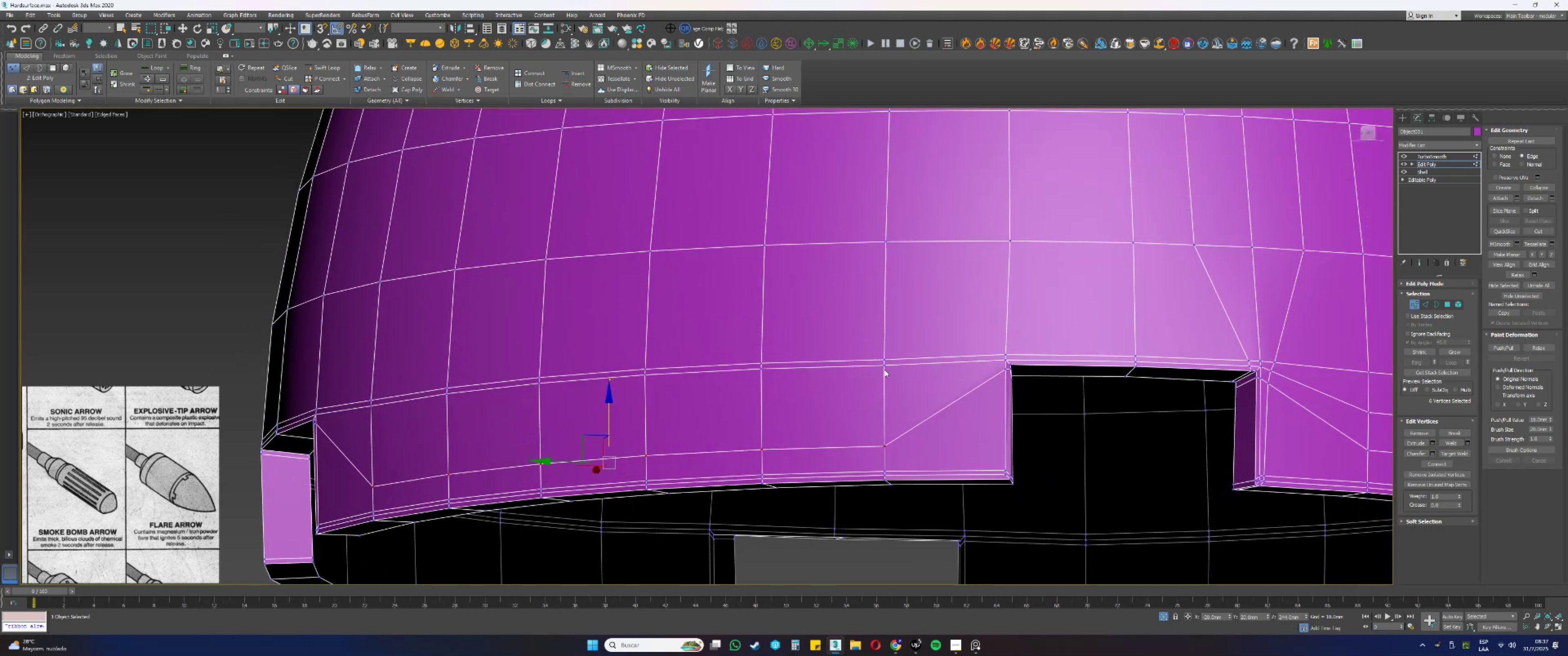 
left_click([884, 368])
 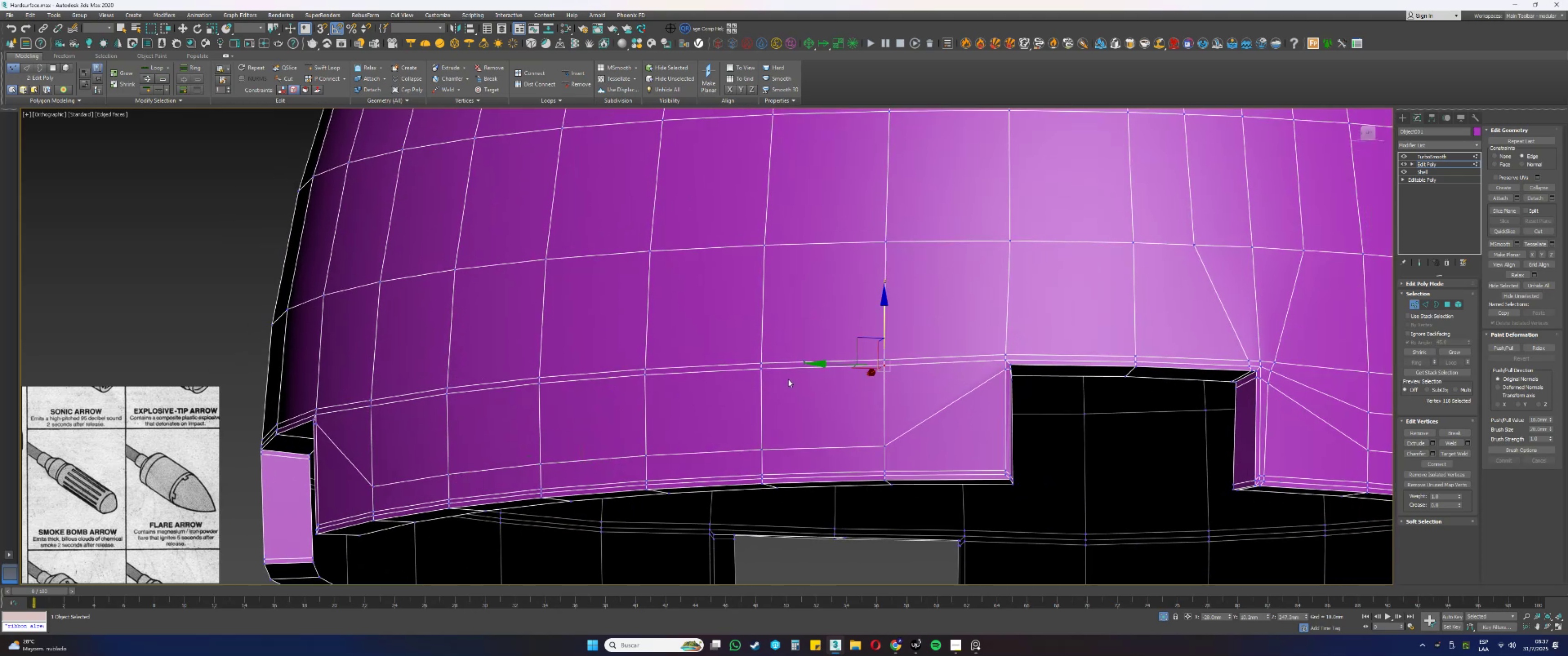 
hold_key(key=ControlLeft, duration=1.53)
left_click([761, 370])
 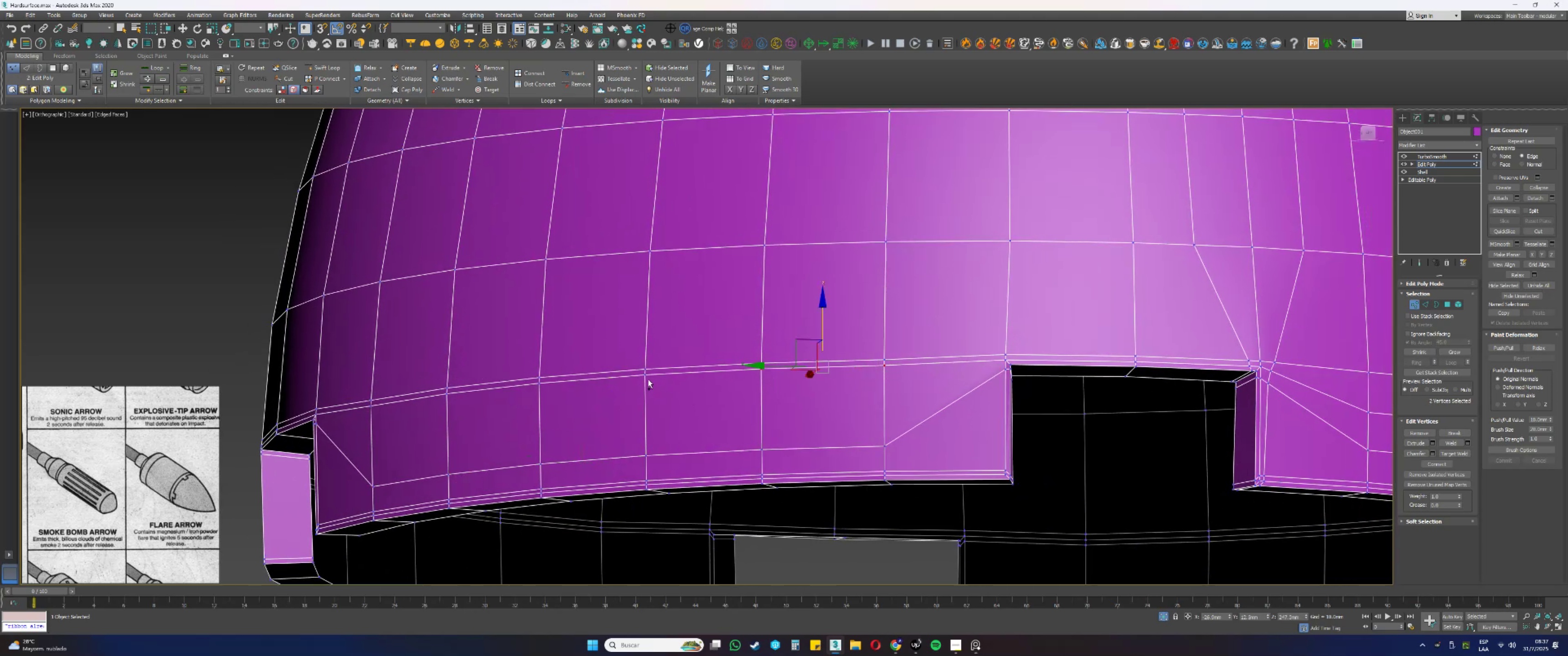 
left_click([643, 376])
 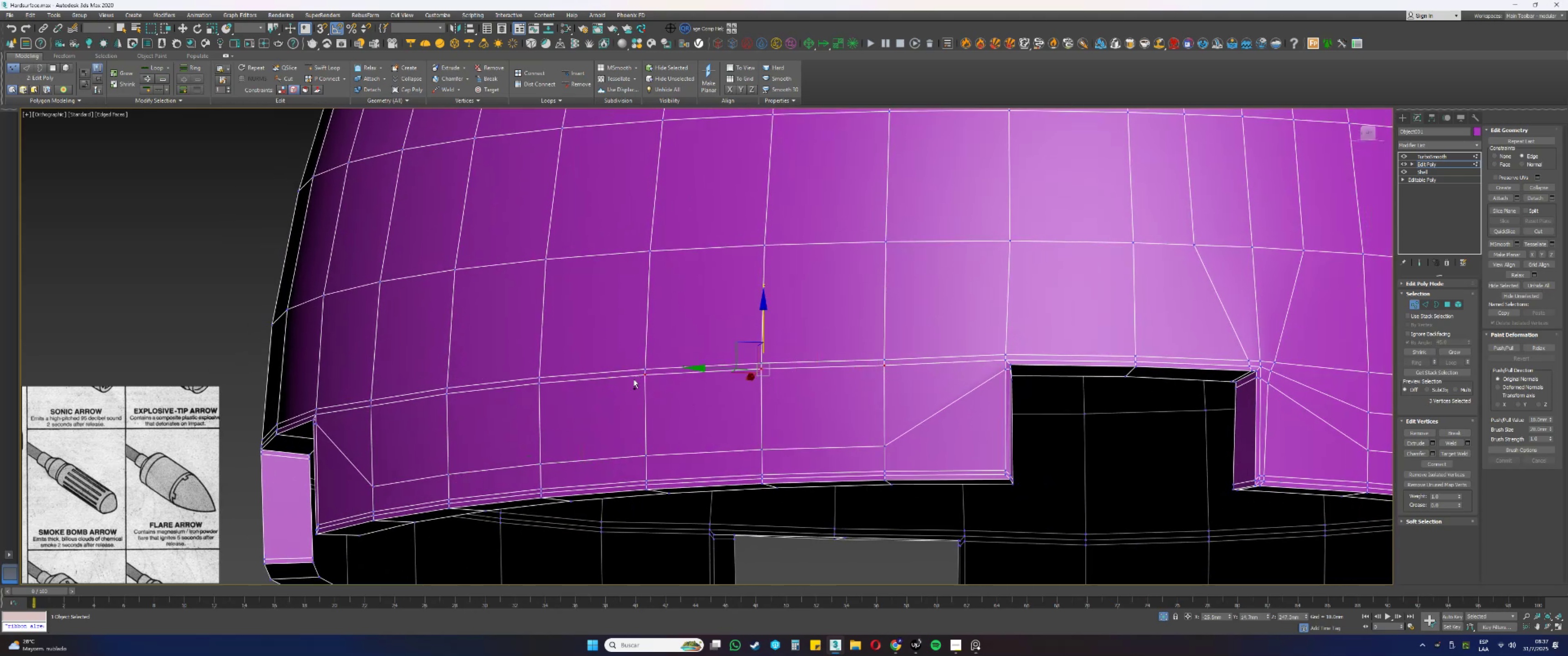 
hold_key(key=ControlLeft, duration=0.62)
 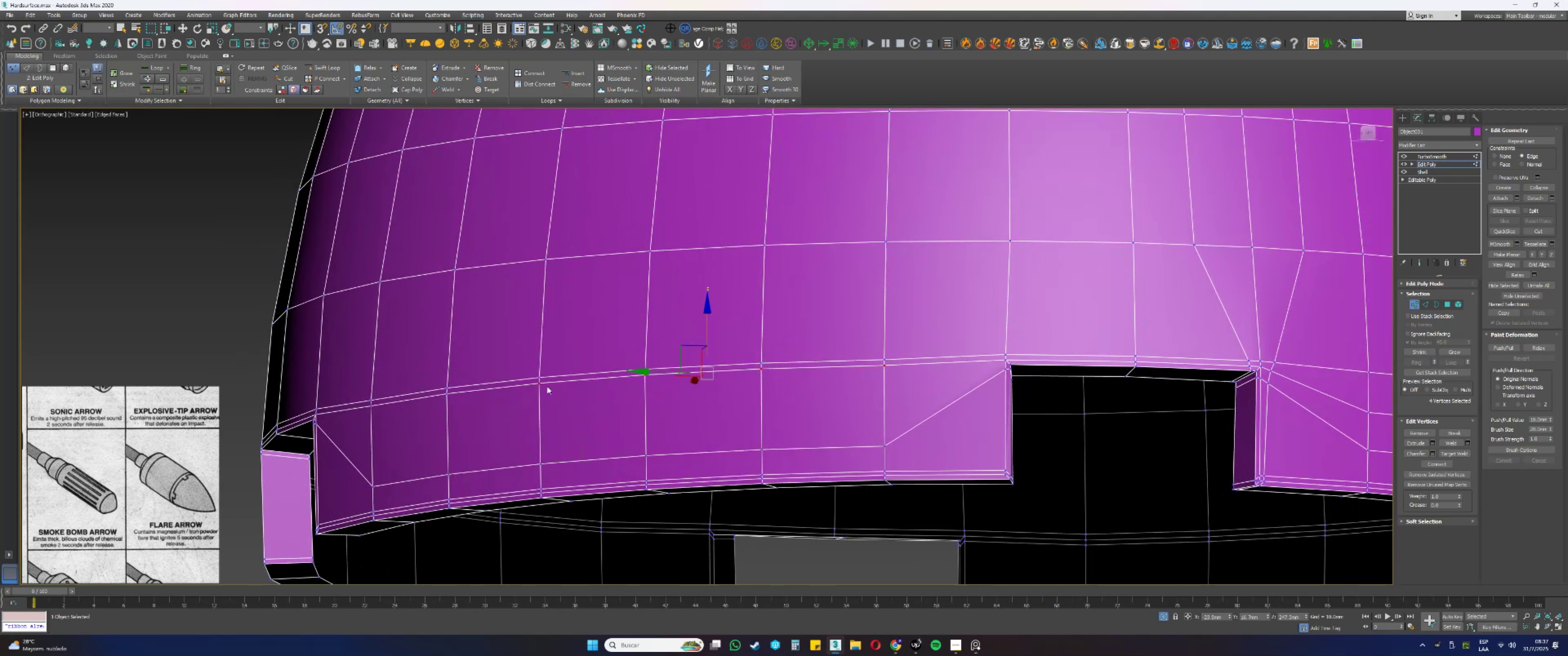 
hold_key(key=AltLeft, duration=0.52)
 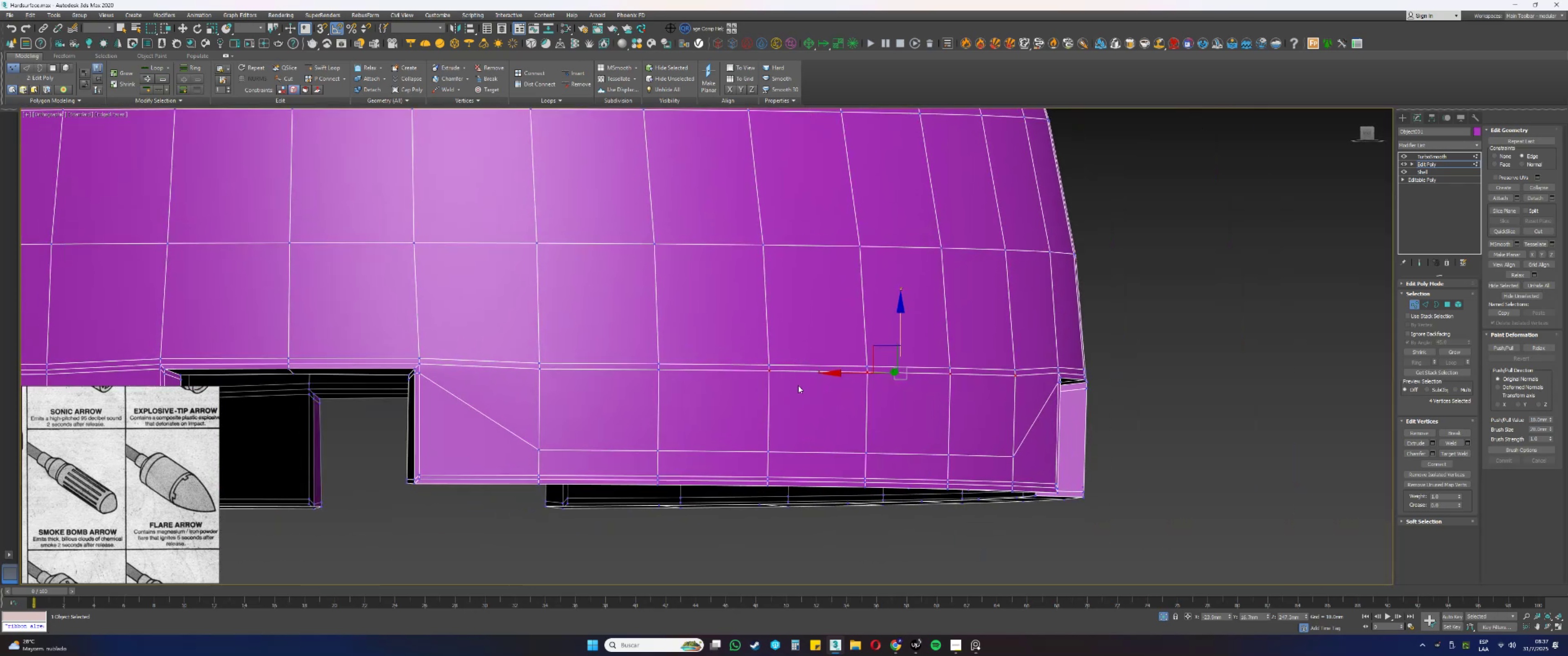 
hold_key(key=ControlLeft, duration=1.53)
left_click([657, 370])
 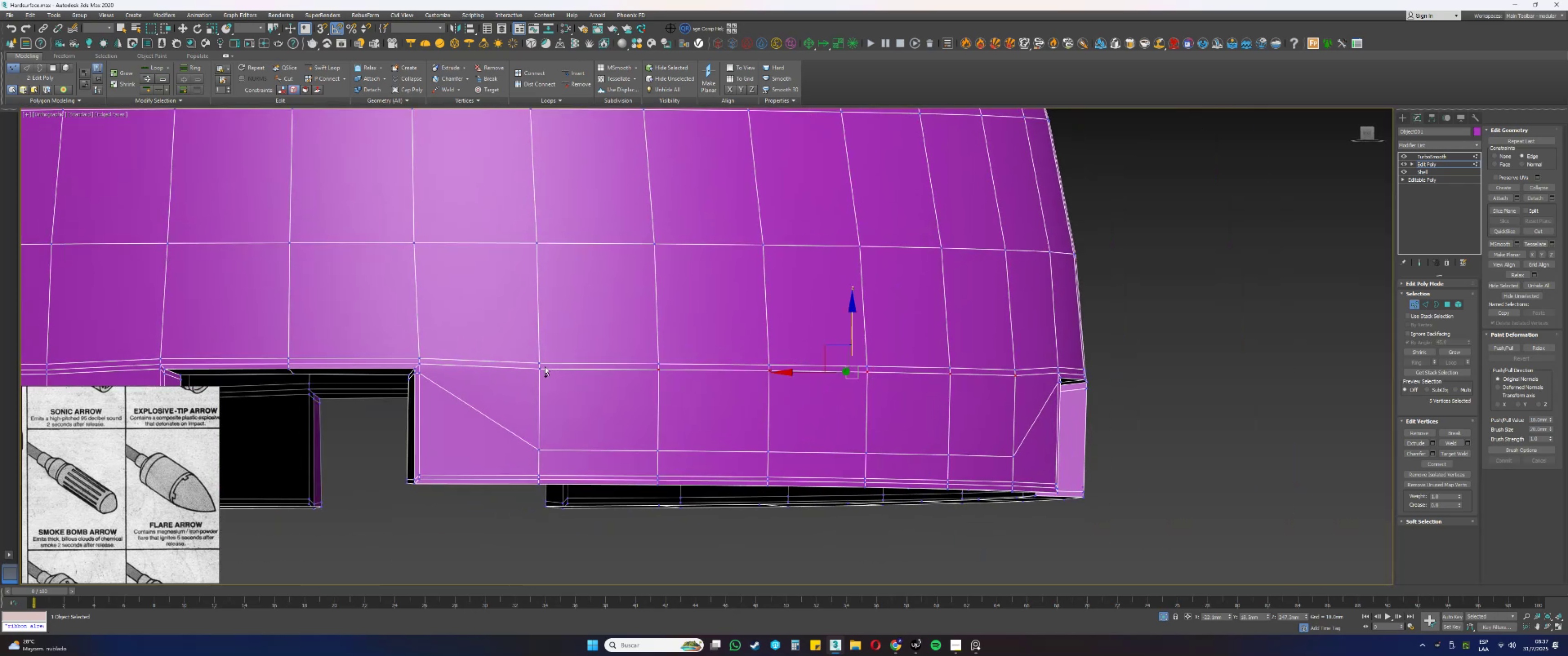 
key(Control+ControlLeft)
 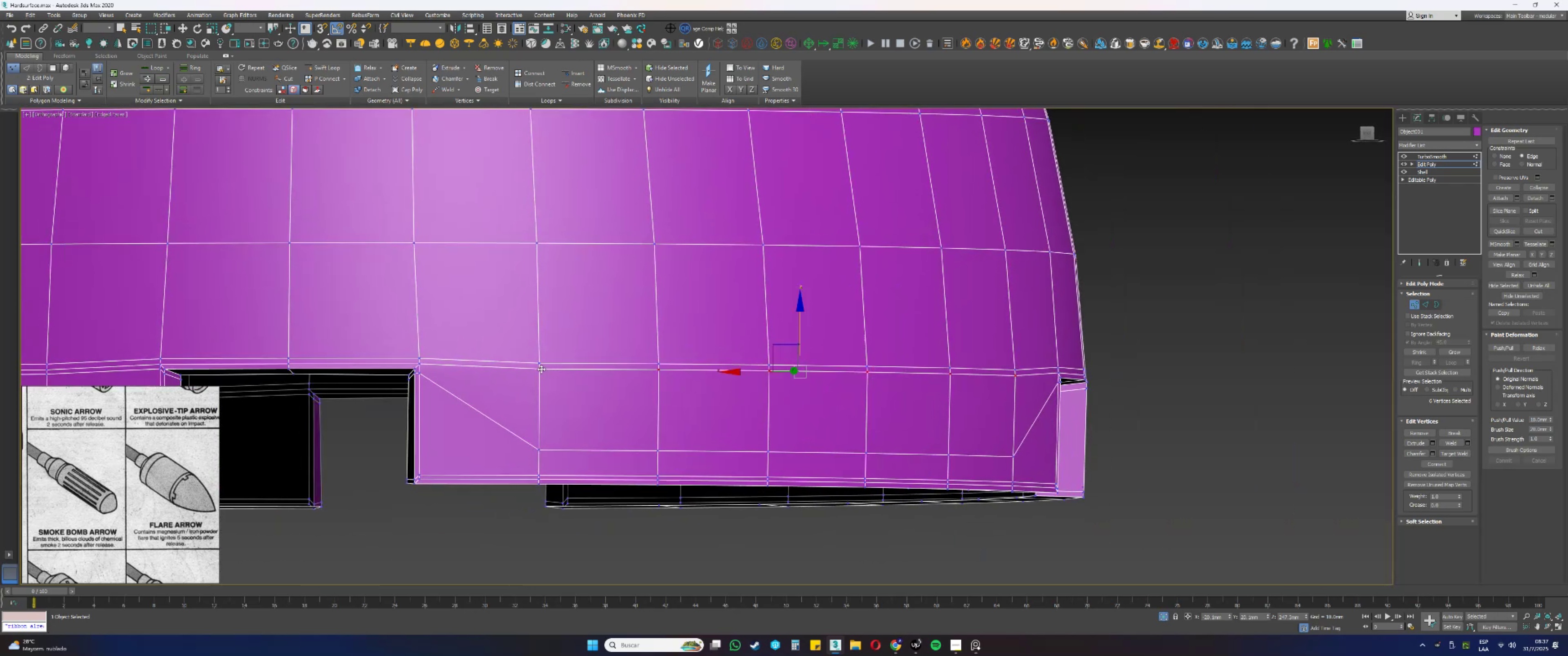 
left_click([541, 369])
 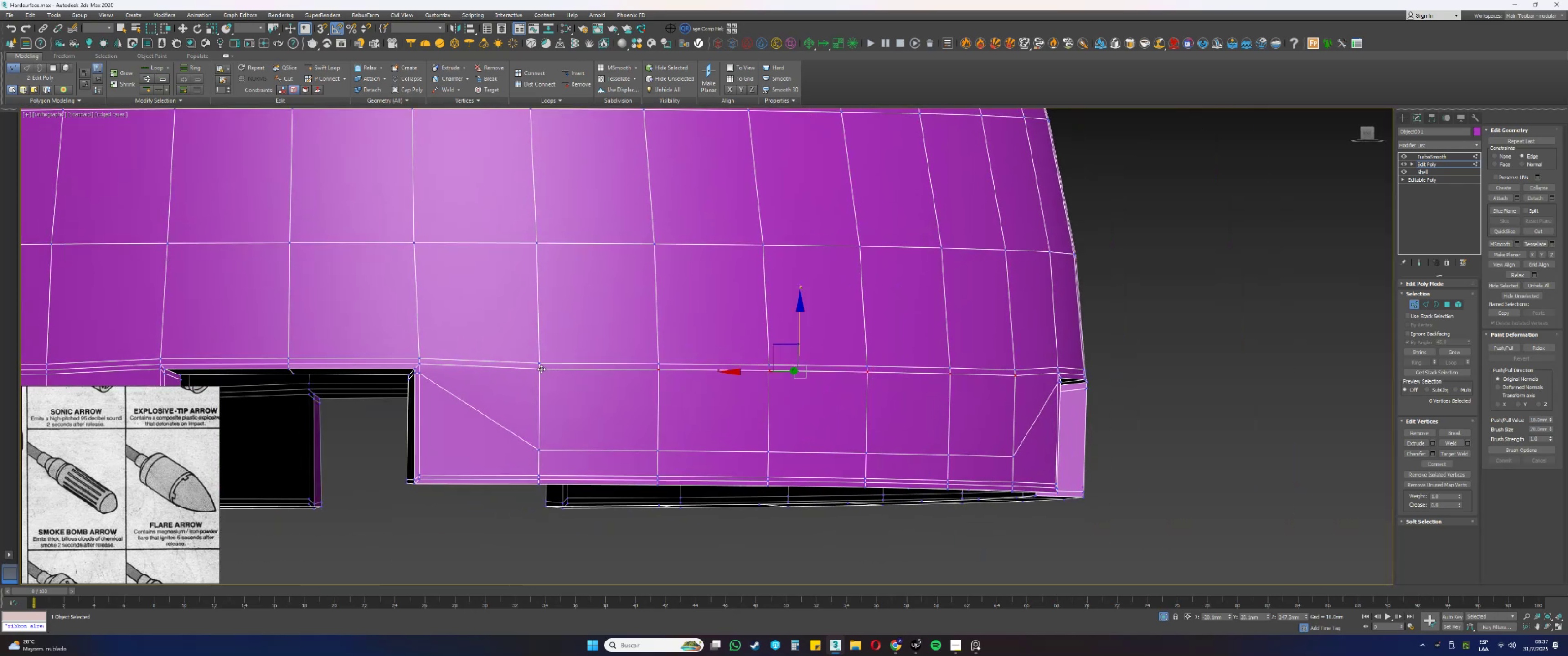 
key(Control+ControlLeft)
 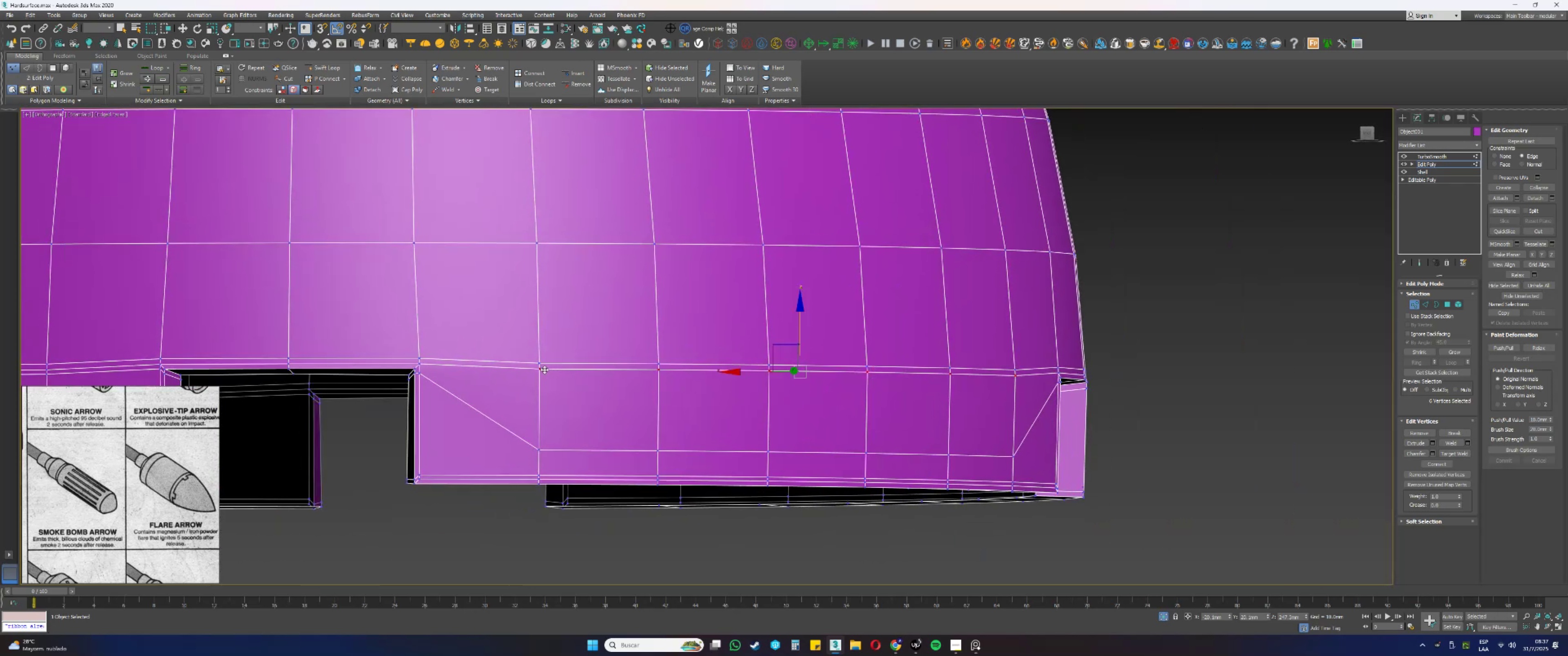 
key(Control+ControlLeft)
 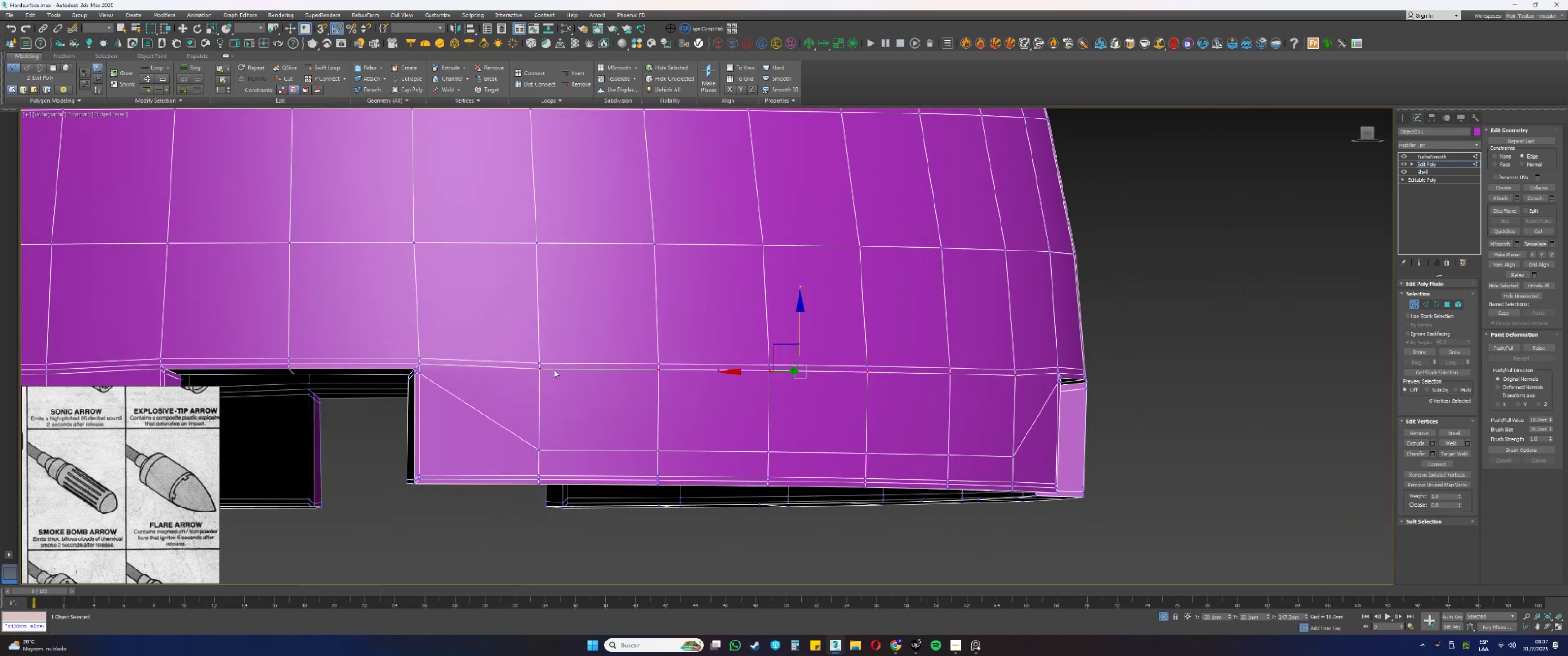 
key(Control+ControlLeft)
 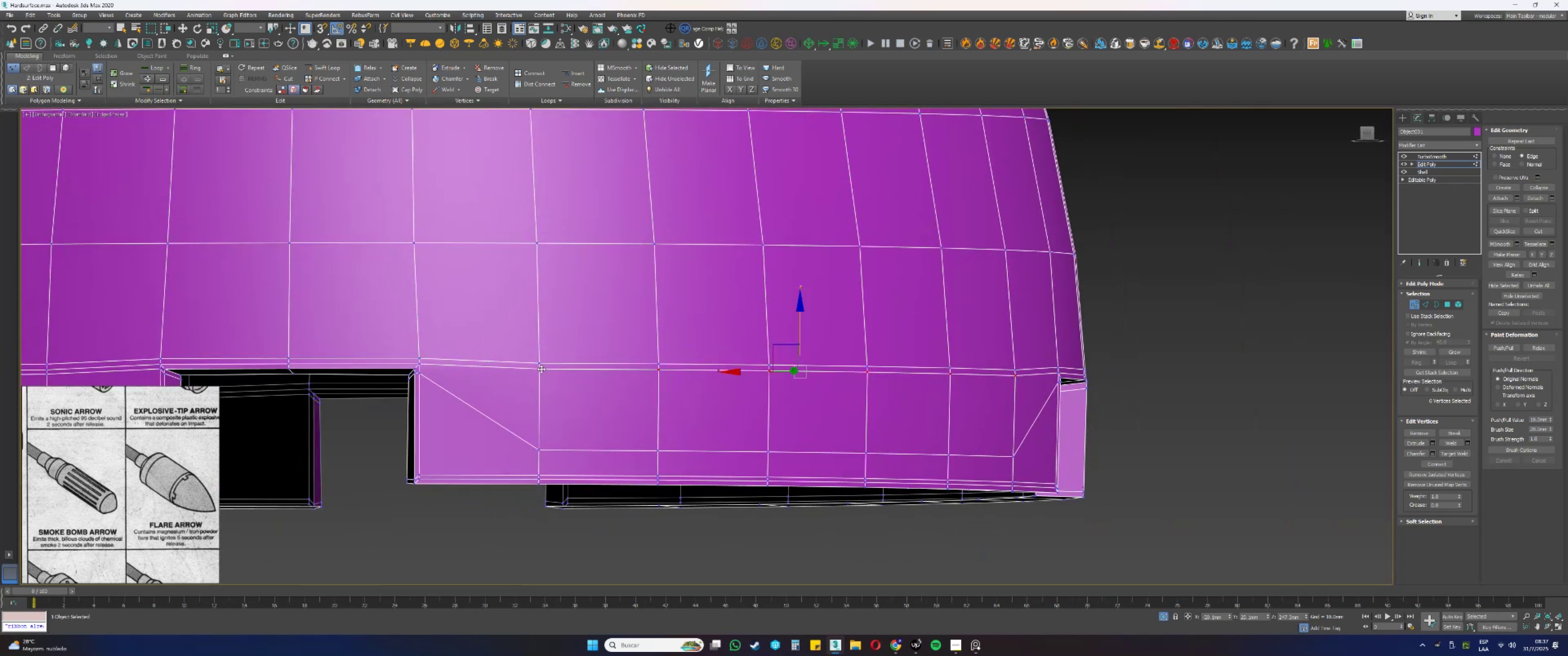 
key(Control+ControlLeft)
 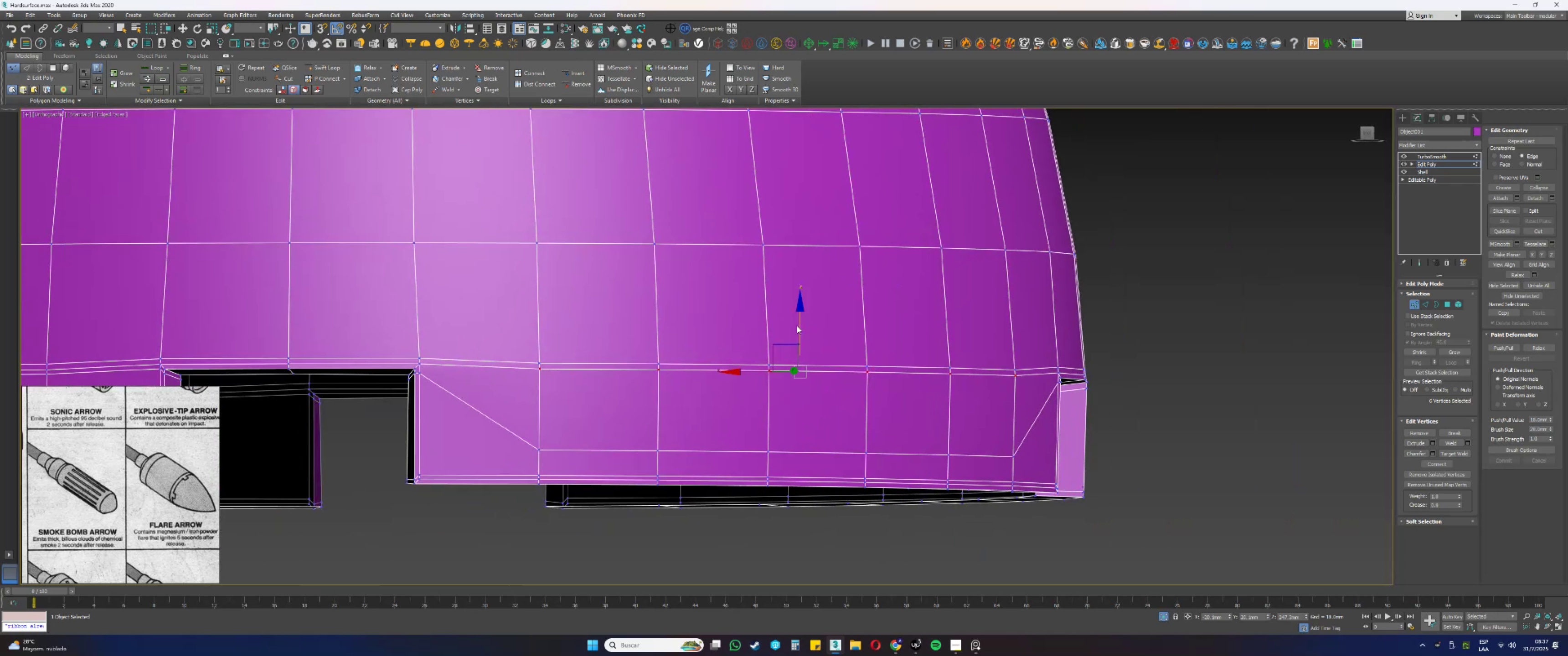 
left_click_drag(start_coordinate=[799, 324], to_coordinate=[805, 360])
 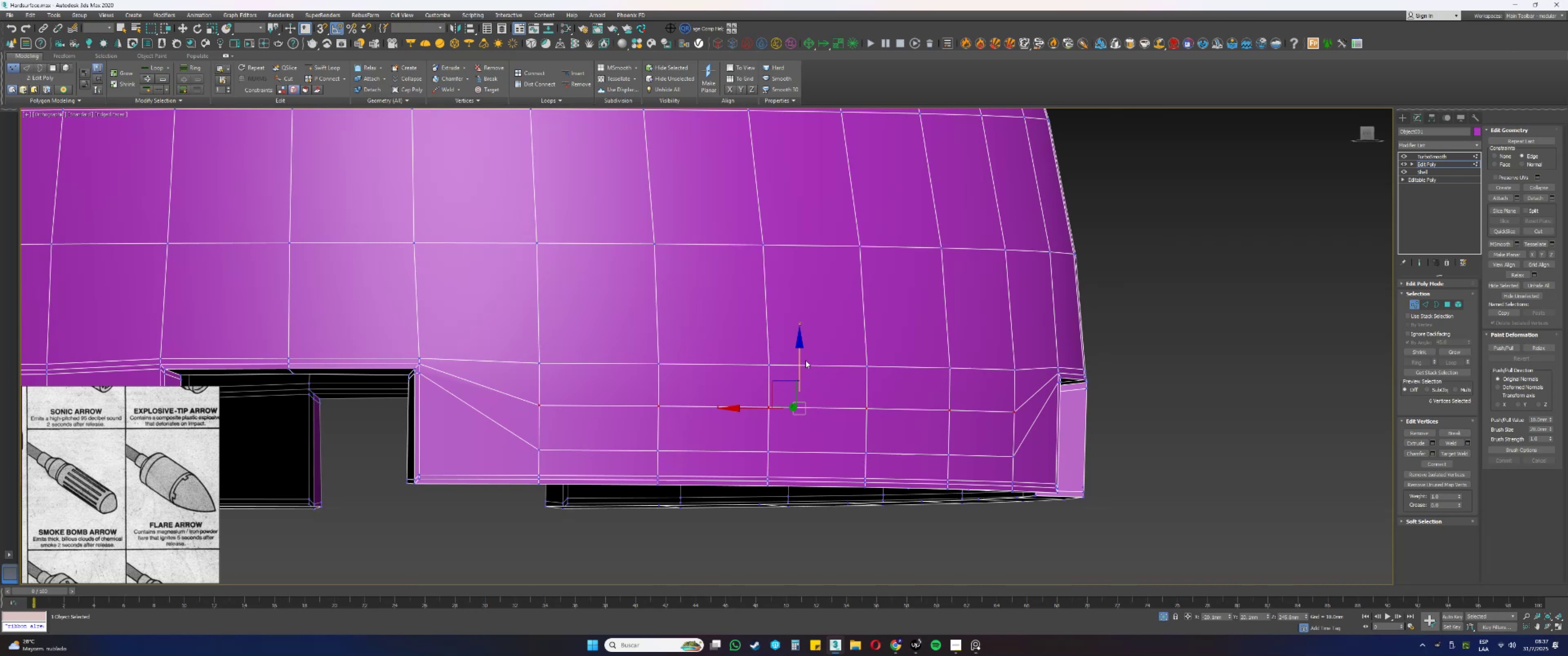 
wait(13.01)
 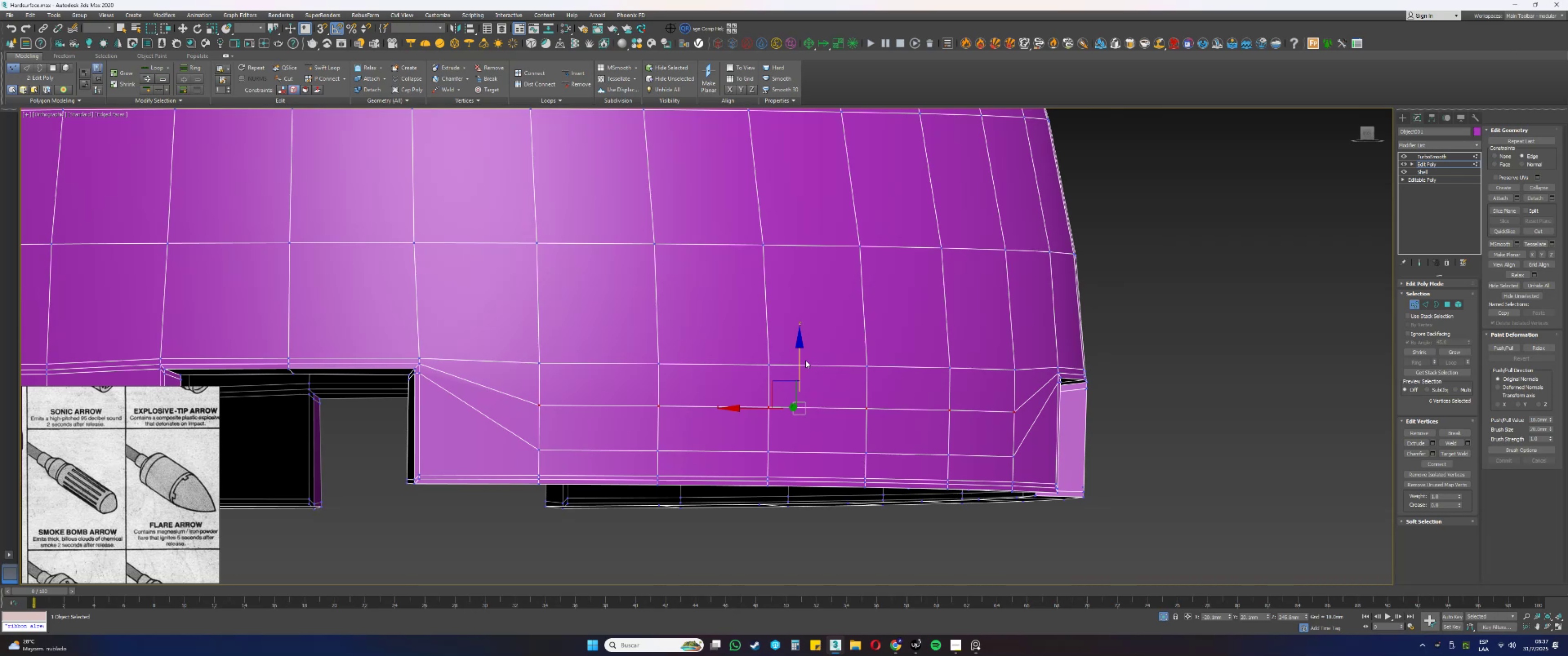 
hold_key(key=AltLeft, duration=0.58)
 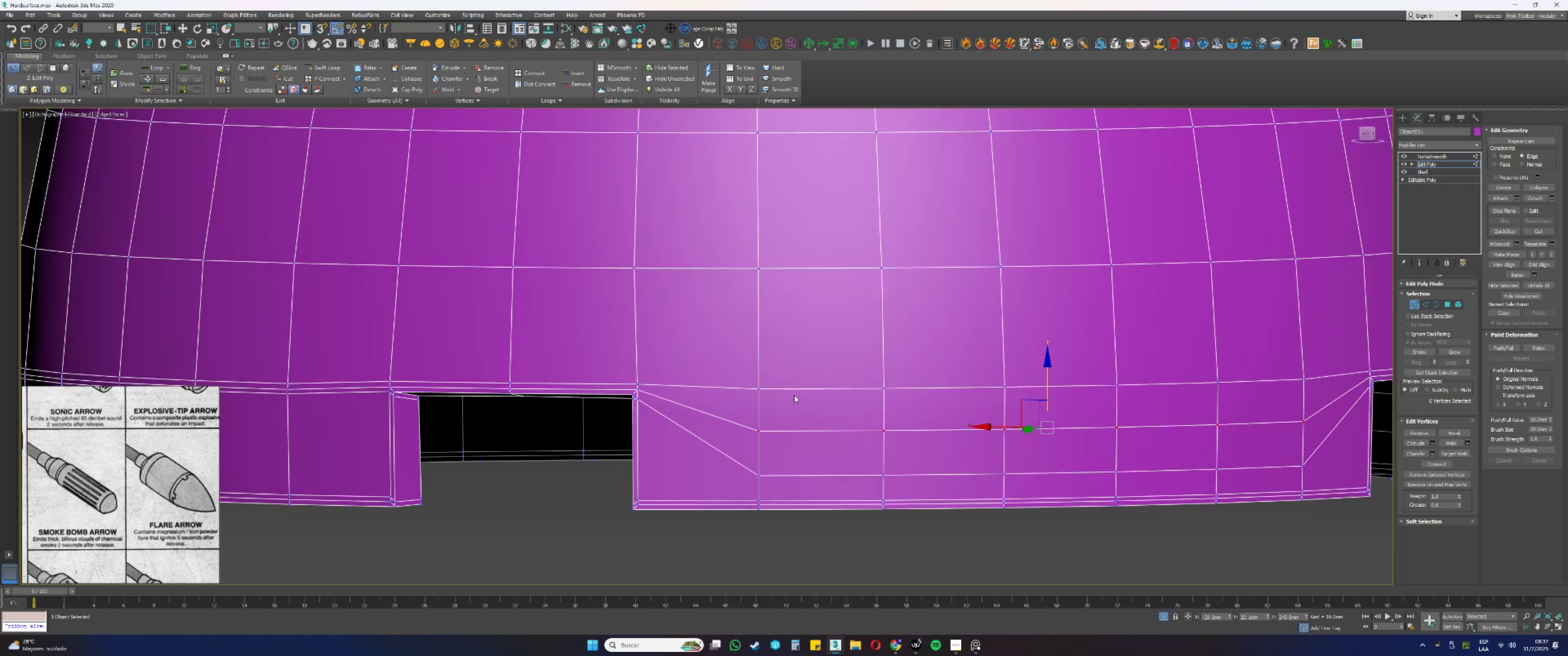 
hold_key(key=AltLeft, duration=0.33)
 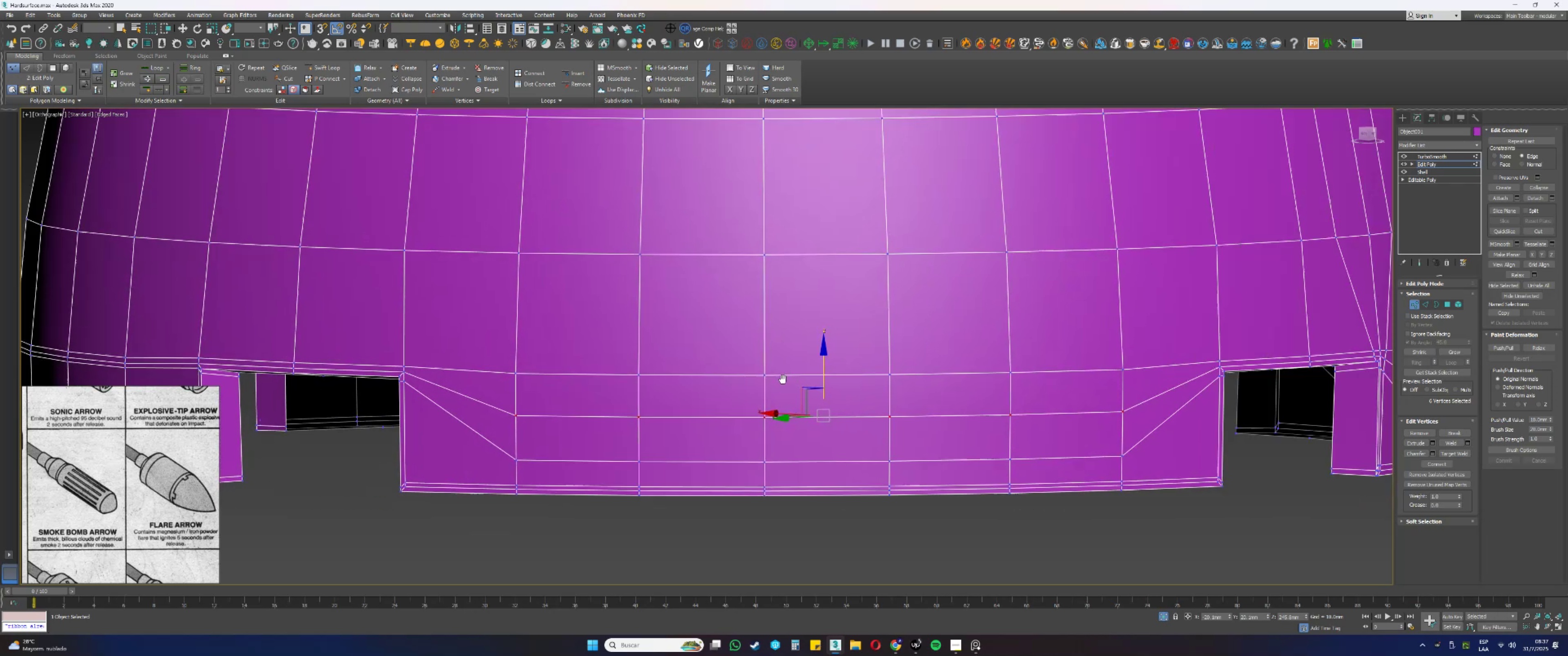 
hold_key(key=AltLeft, duration=0.81)
 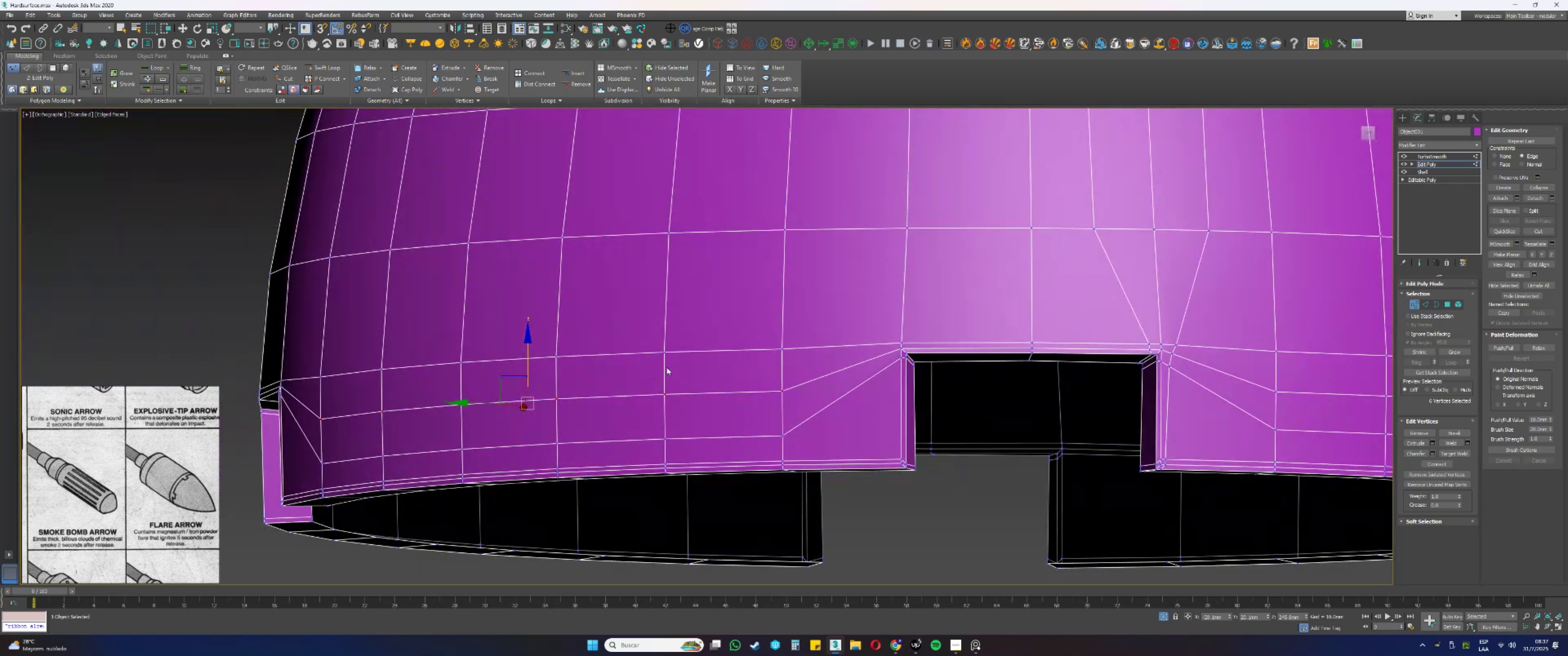 
key(Alt+AltLeft)
 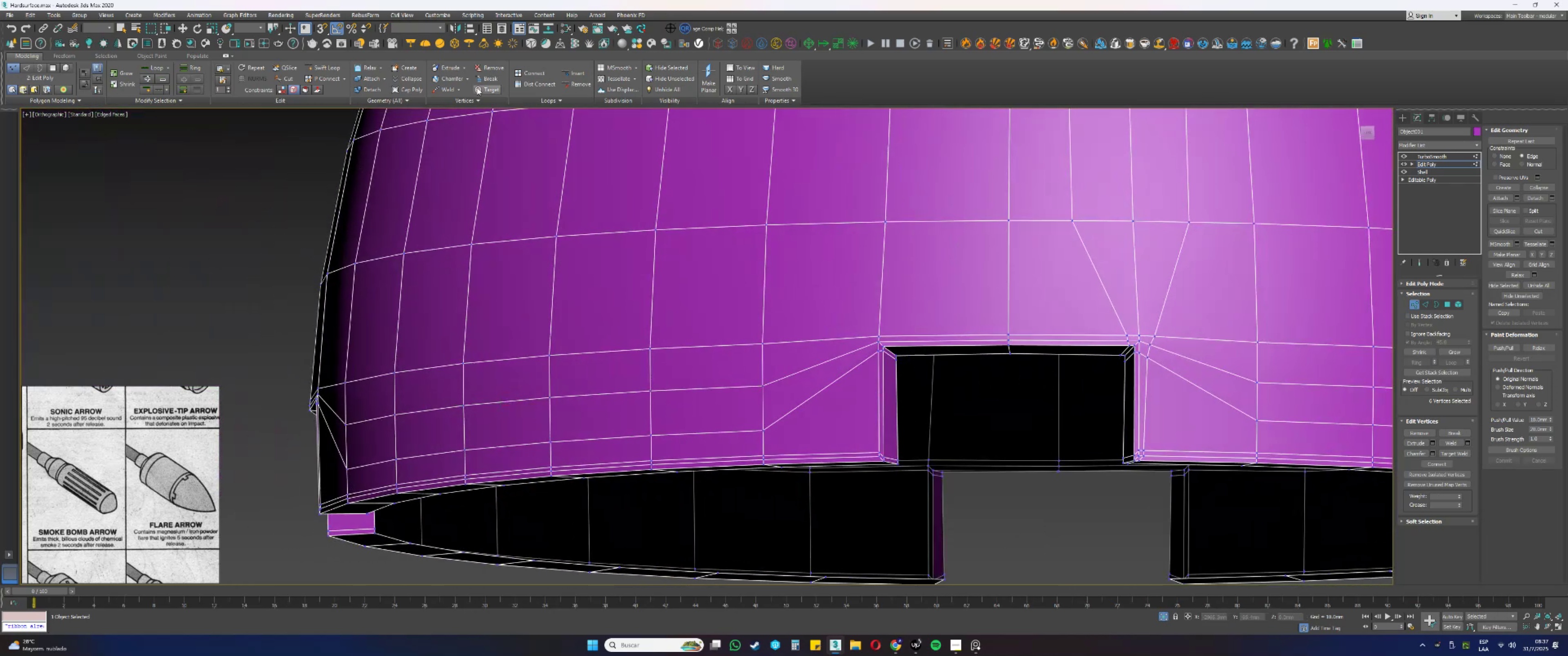 
left_click([321, 70])
 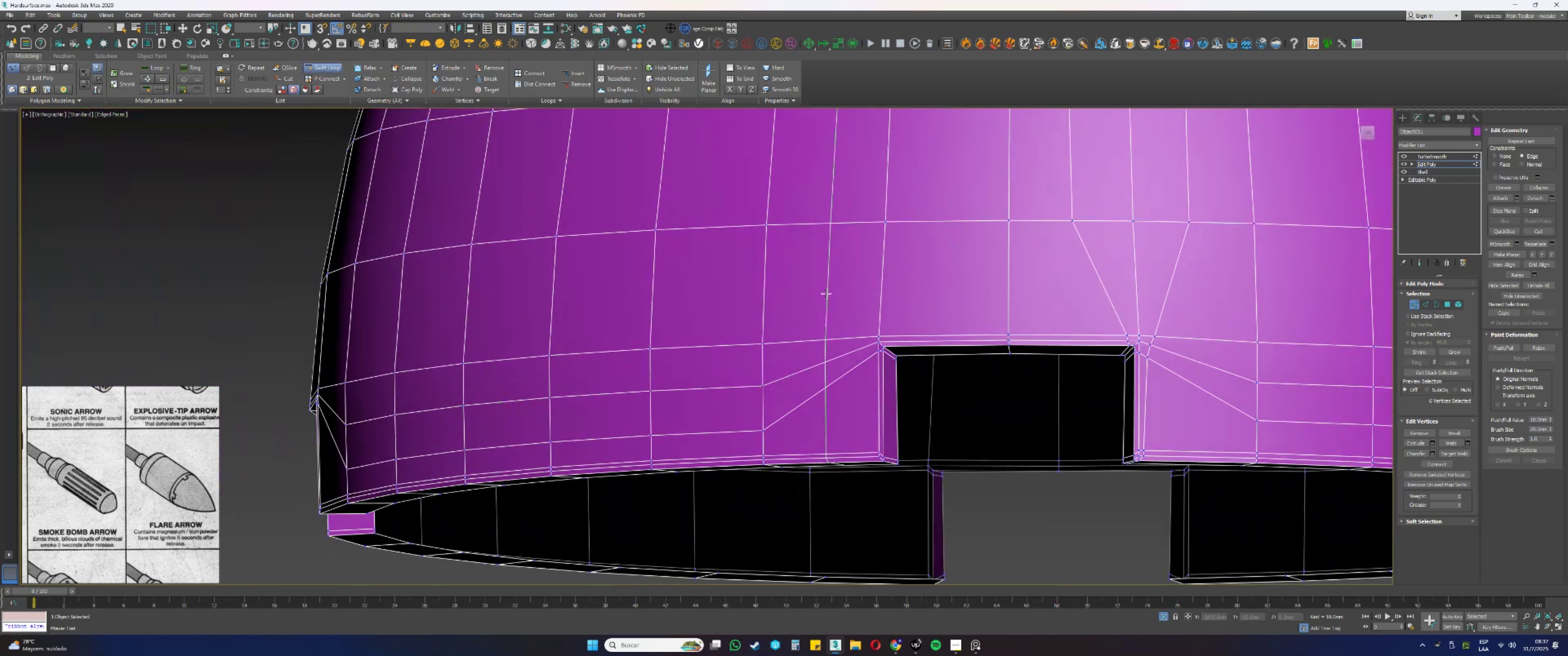 
scroll: coordinate [877, 334], scroll_direction: up, amount: 3.0
 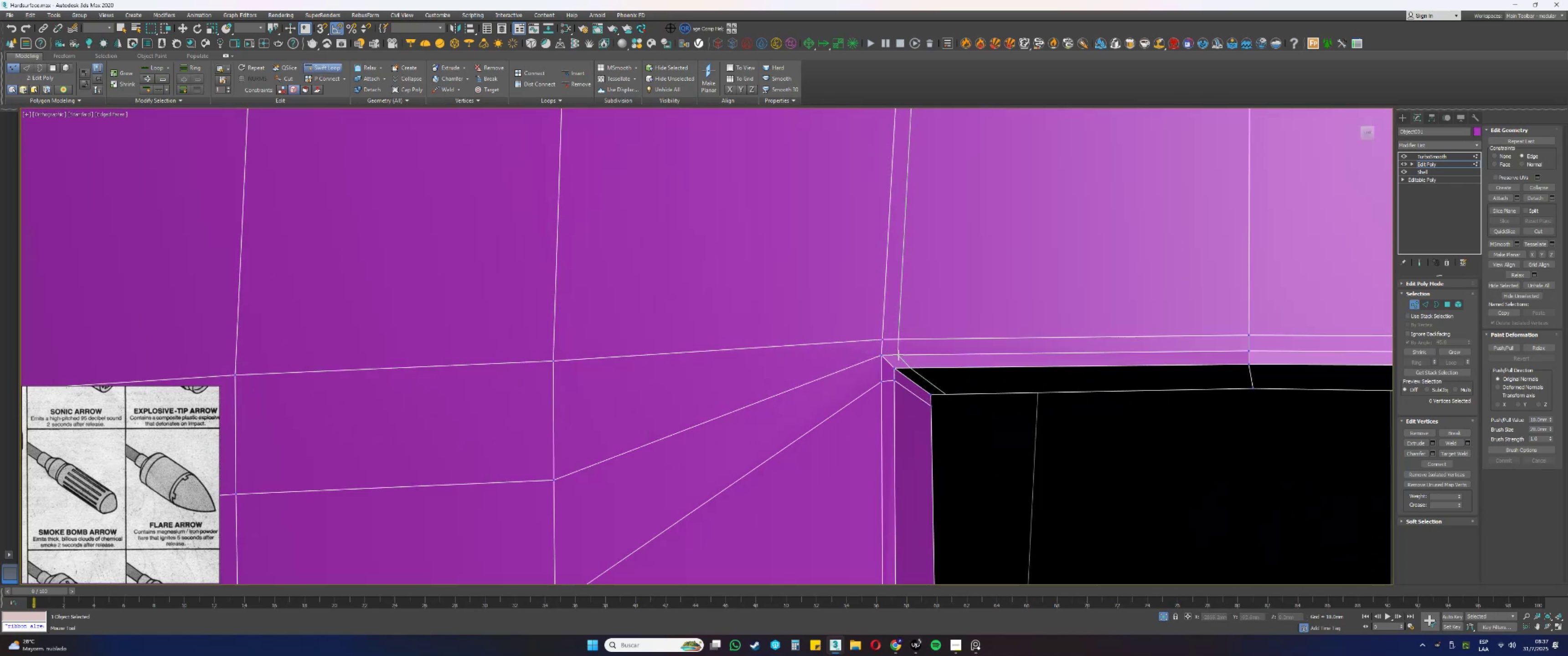 
left_click([901, 353])
 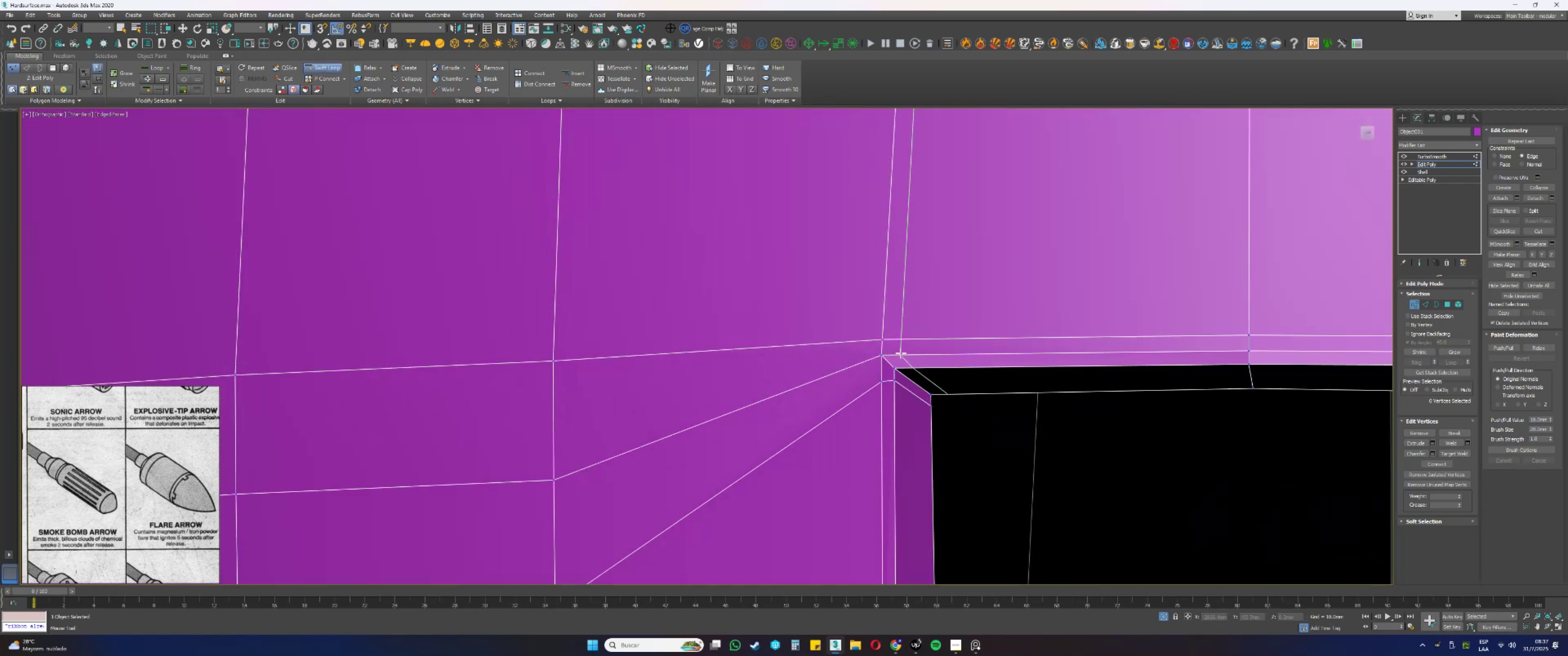 
right_click([908, 337])
 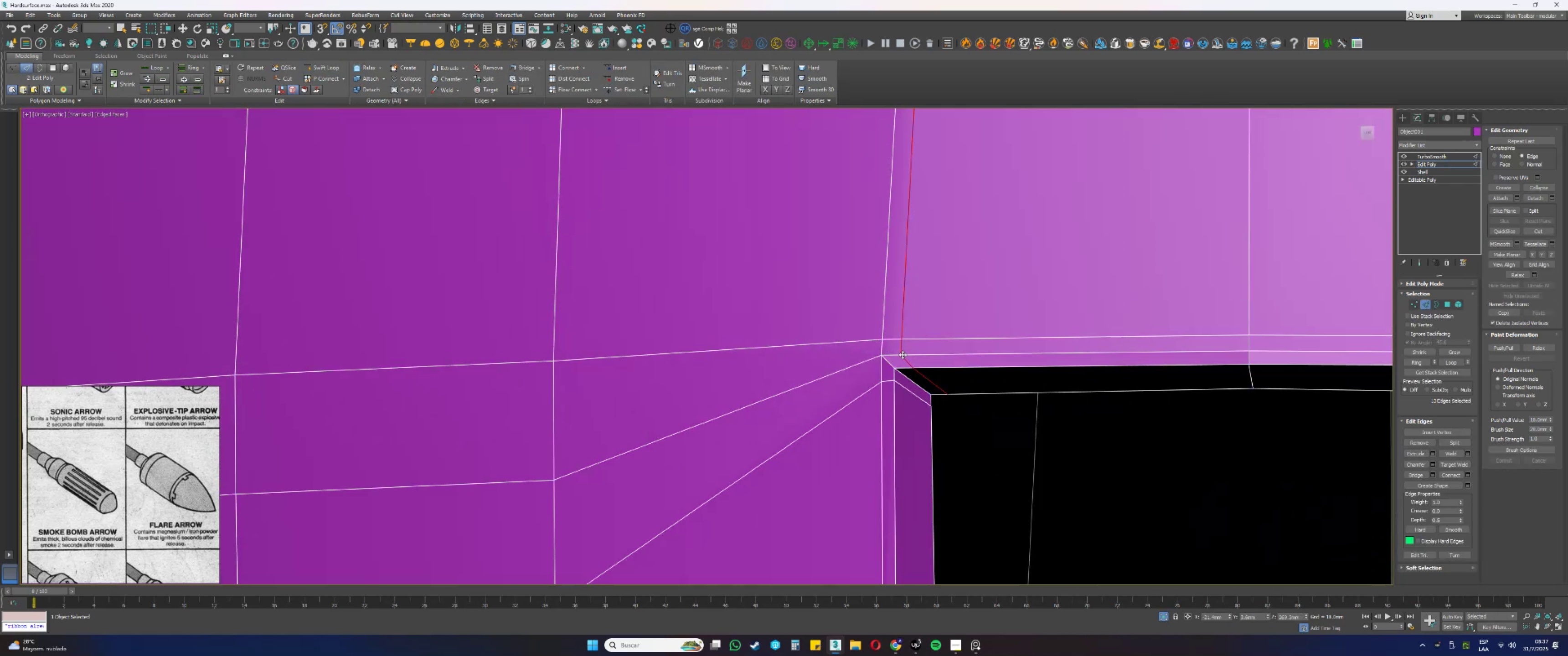 
key(1)
 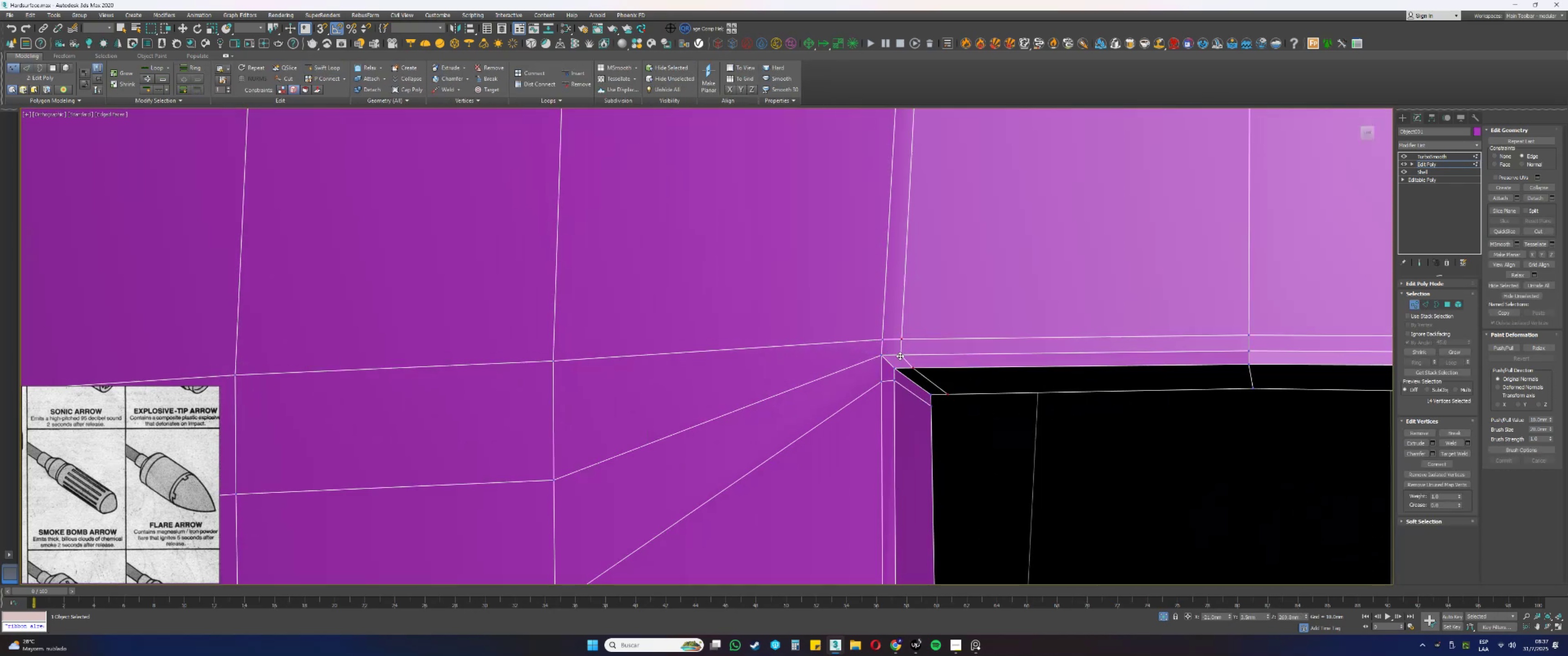 
left_click([899, 354])
 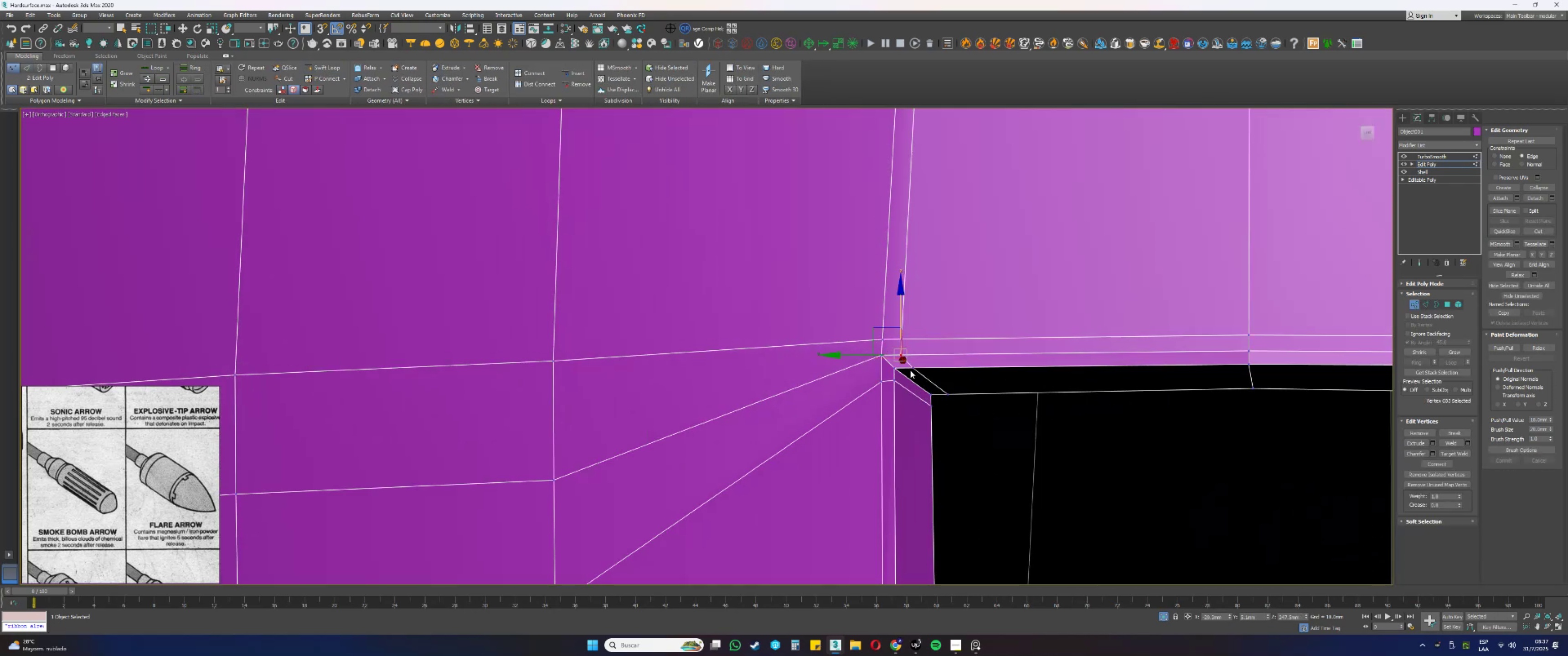 
hold_key(key=AltLeft, duration=0.47)
 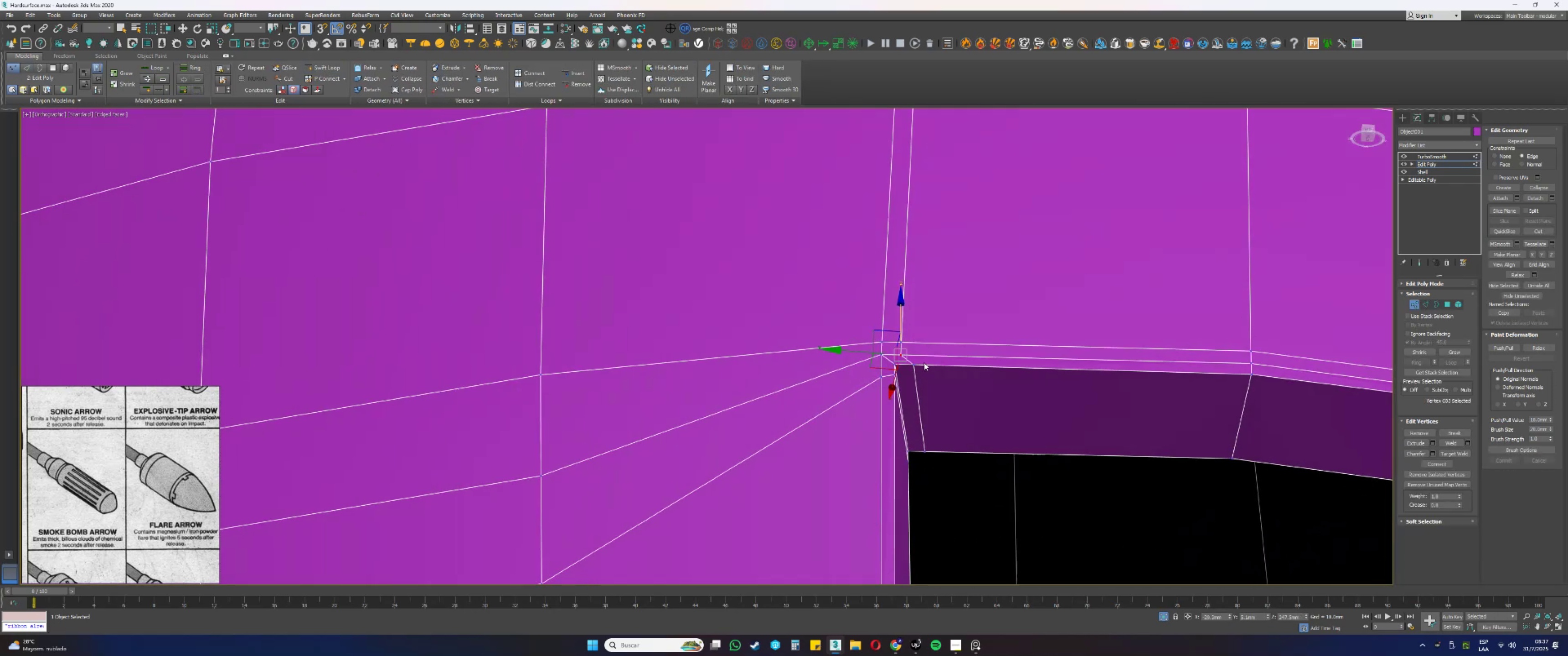 
type(ss)
 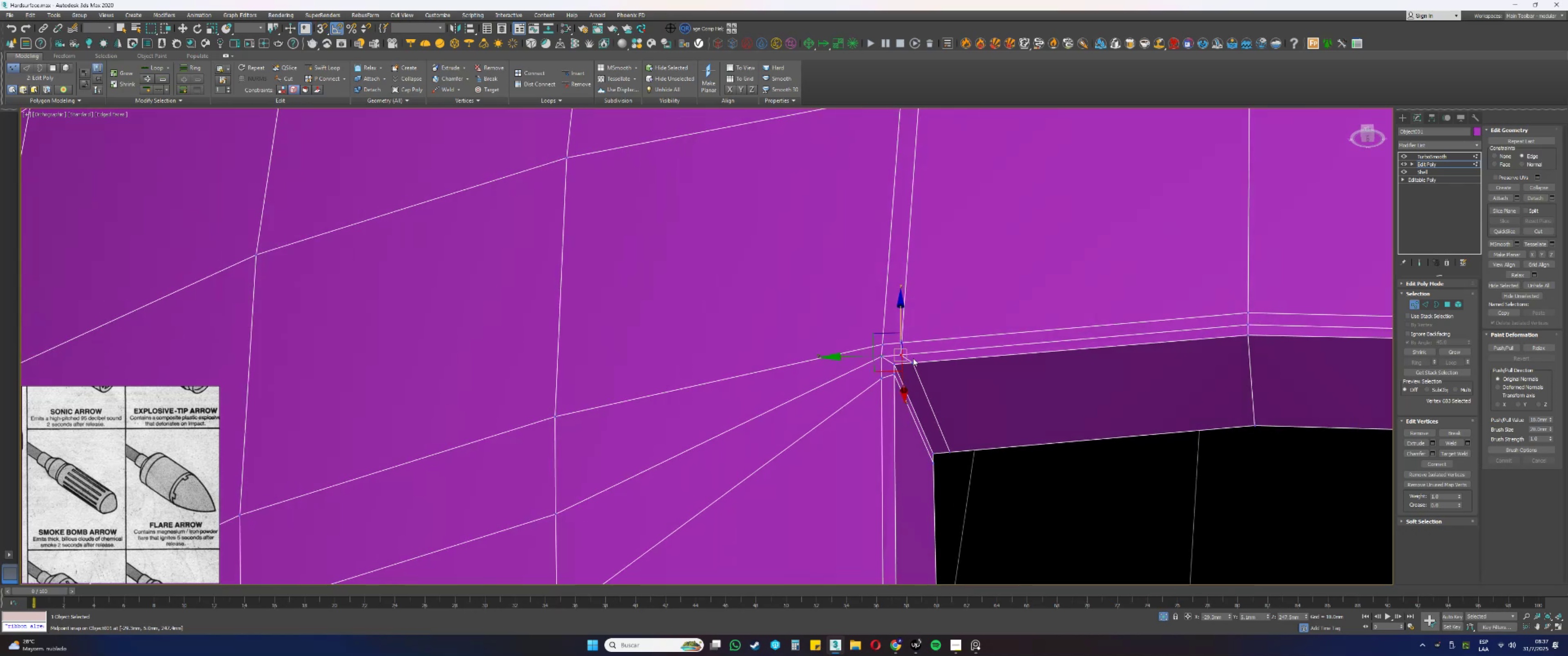 
hold_key(key=AltLeft, duration=0.33)
 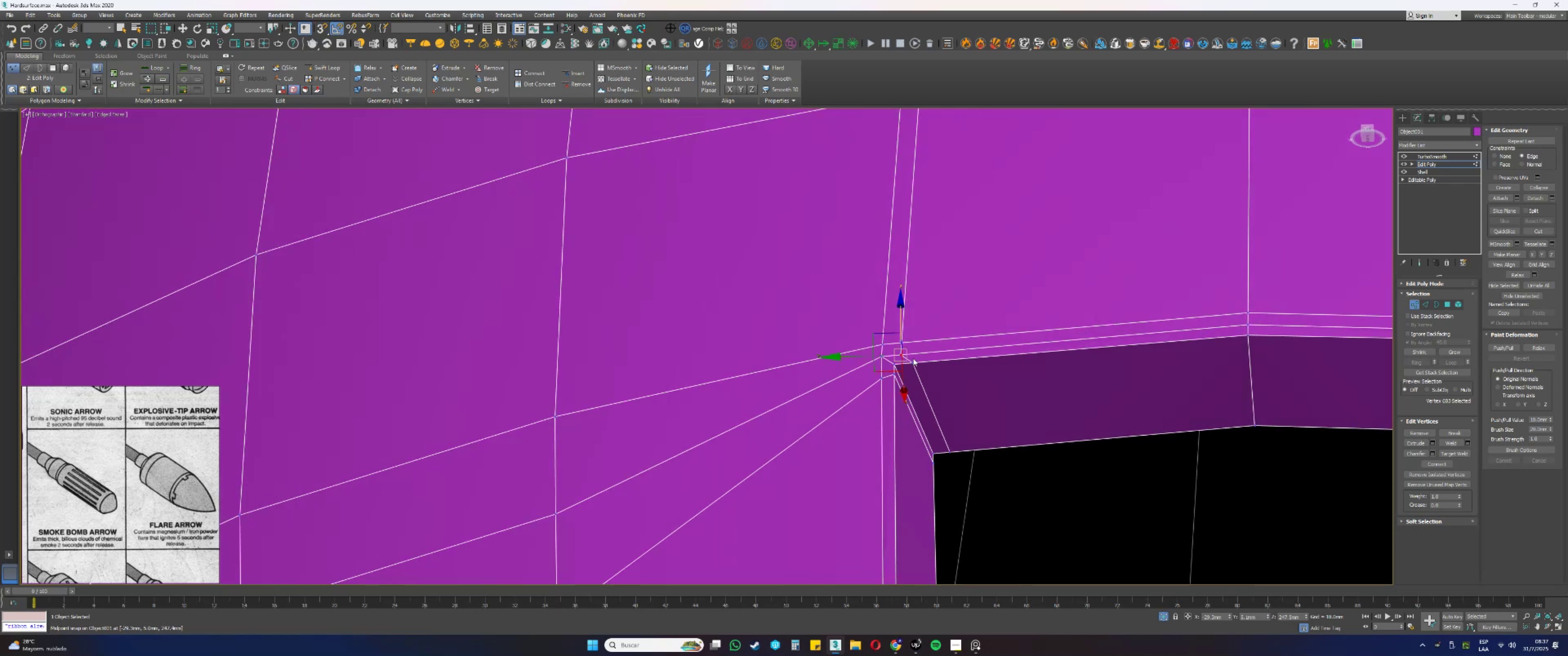 
hold_key(key=AltLeft, duration=0.64)
 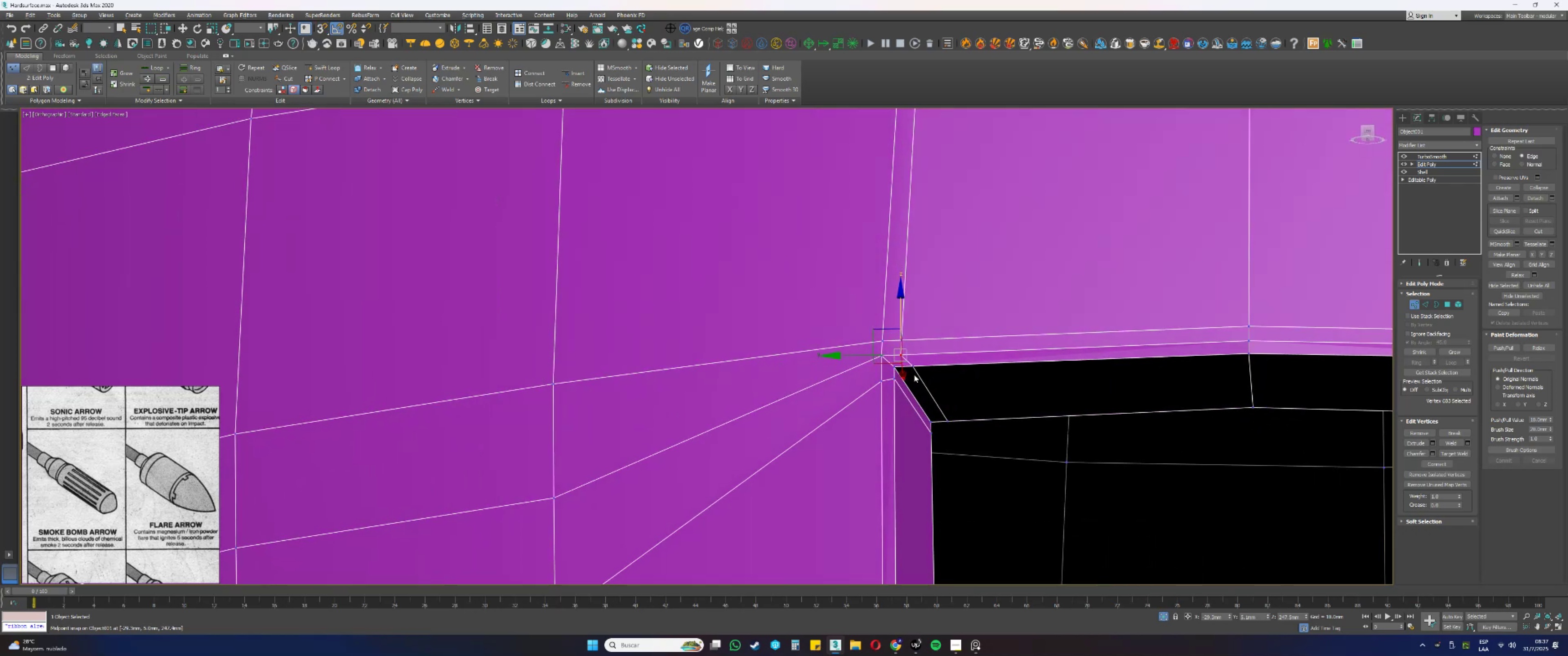 
scroll: coordinate [899, 369], scroll_direction: down, amount: 3.0
 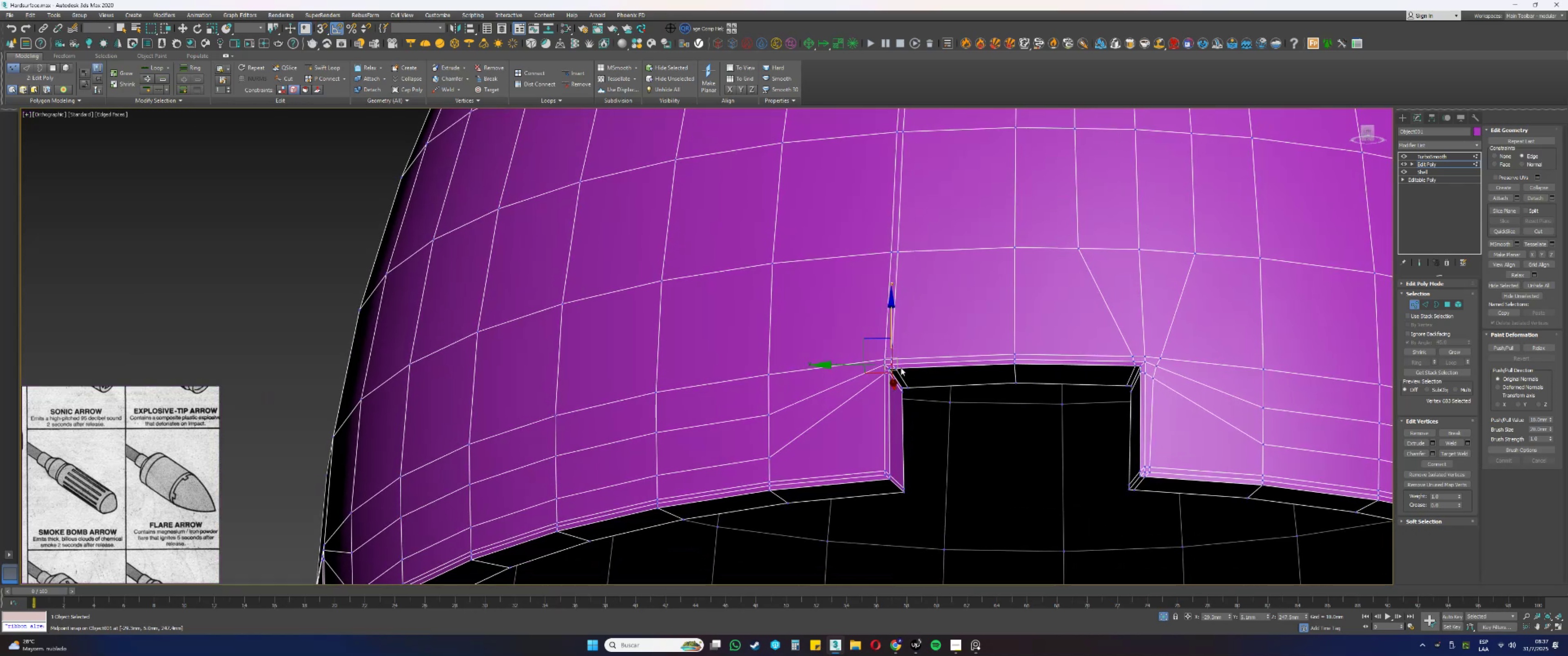 
scroll: coordinate [901, 367], scroll_direction: up, amount: 3.0
 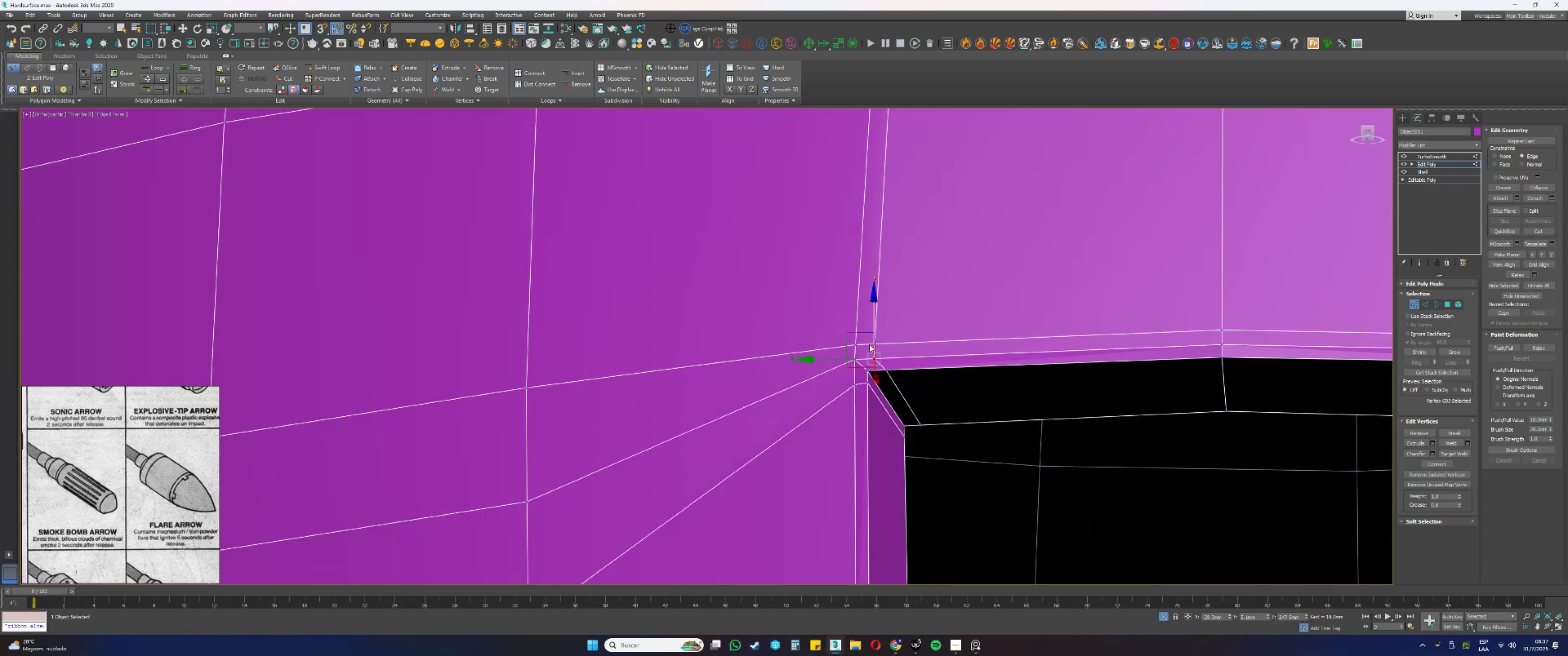 
hold_key(key=ControlLeft, duration=0.3)
left_click([875, 343])
 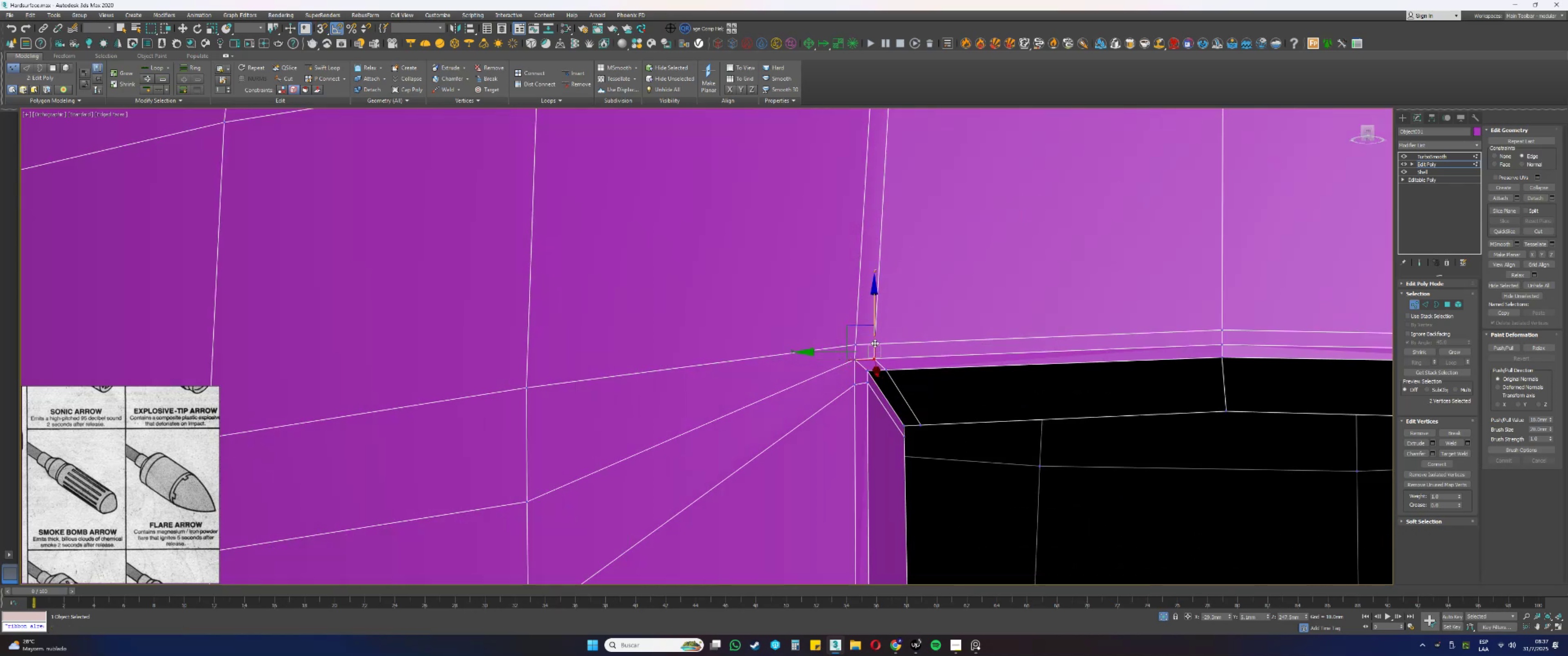 
scroll: coordinate [879, 350], scroll_direction: down, amount: 1.0
 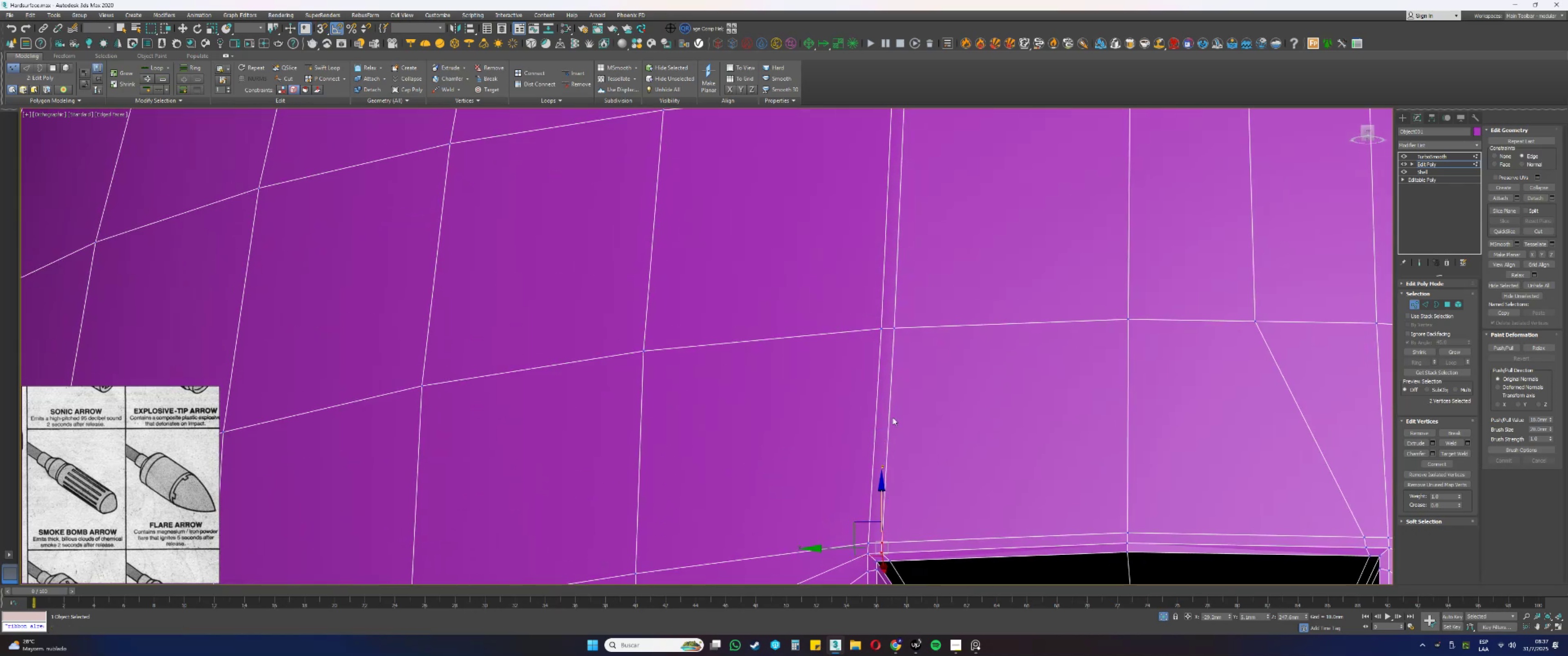 
hold_key(key=ControlLeft, duration=0.55)
 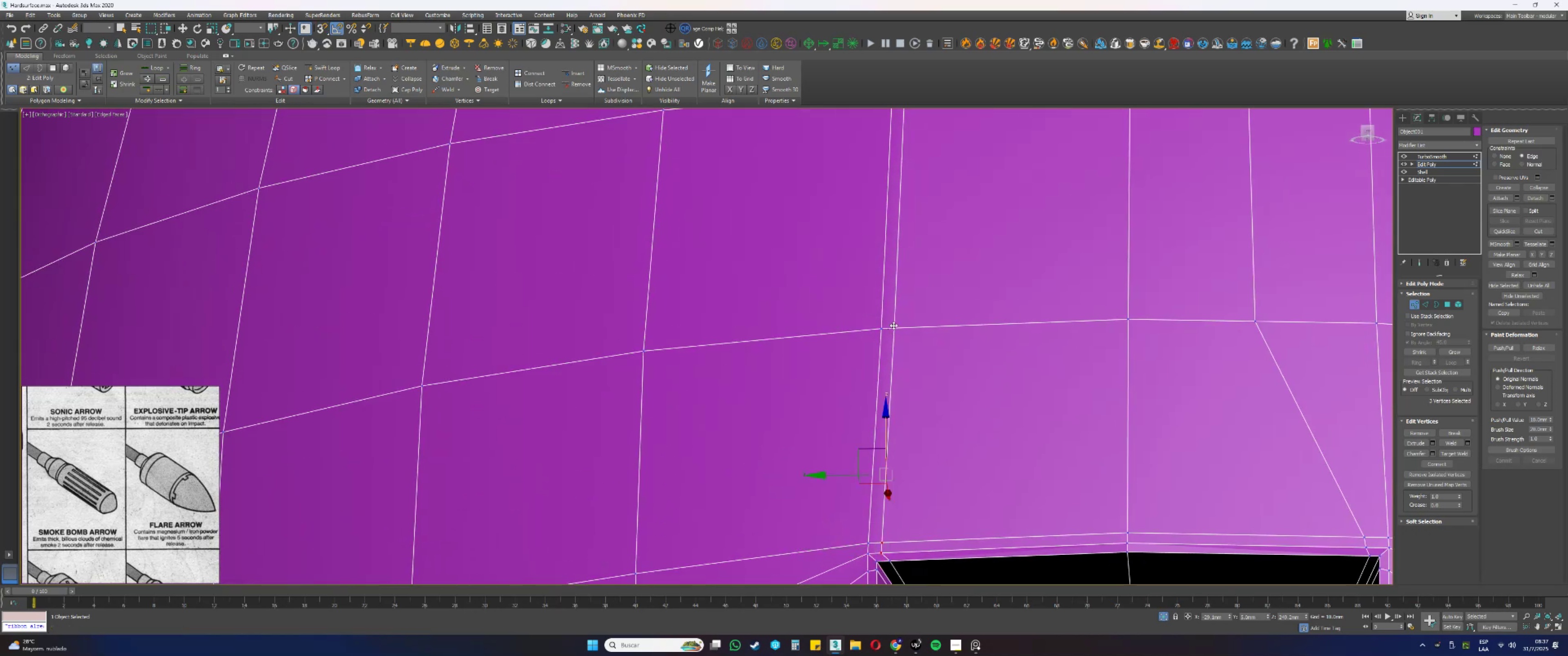 
scroll: coordinate [911, 340], scroll_direction: down, amount: 1.0
 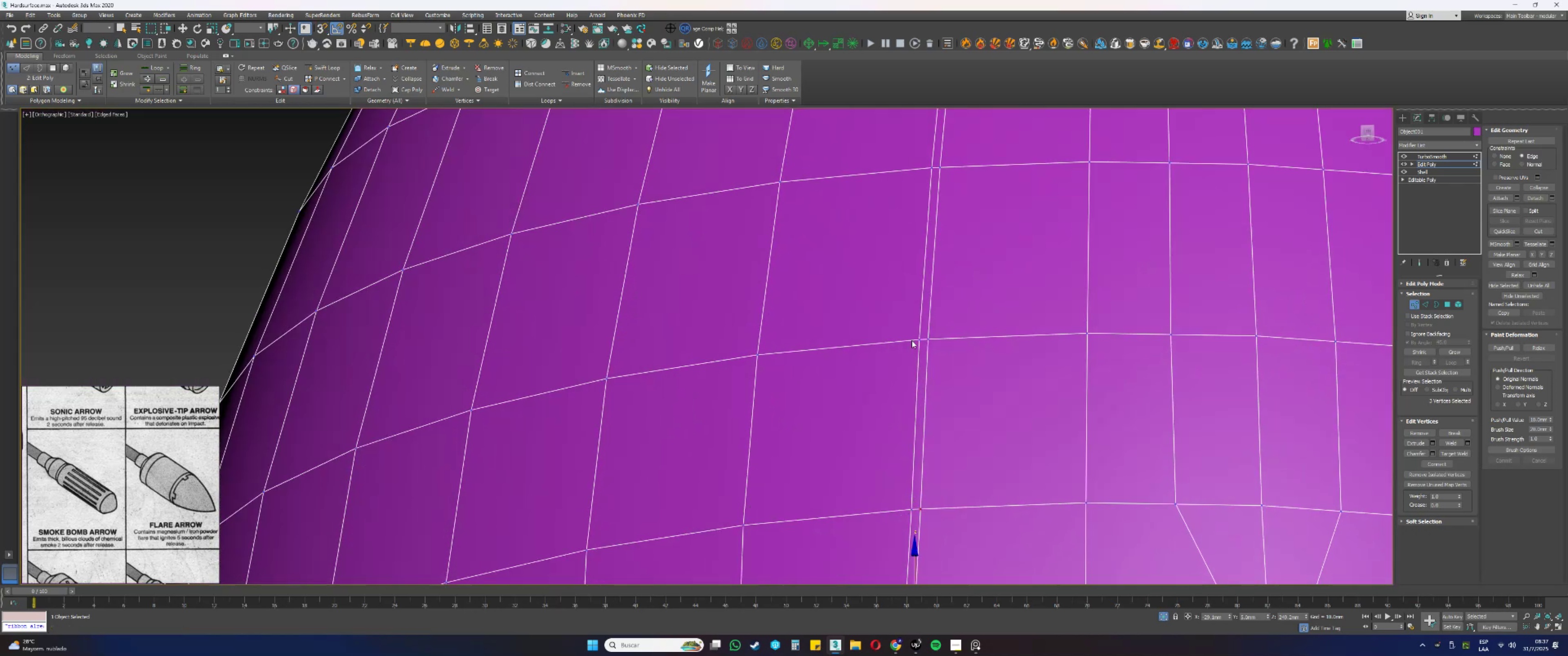 
hold_key(key=ControlLeft, duration=0.66)
left_click([927, 338])
 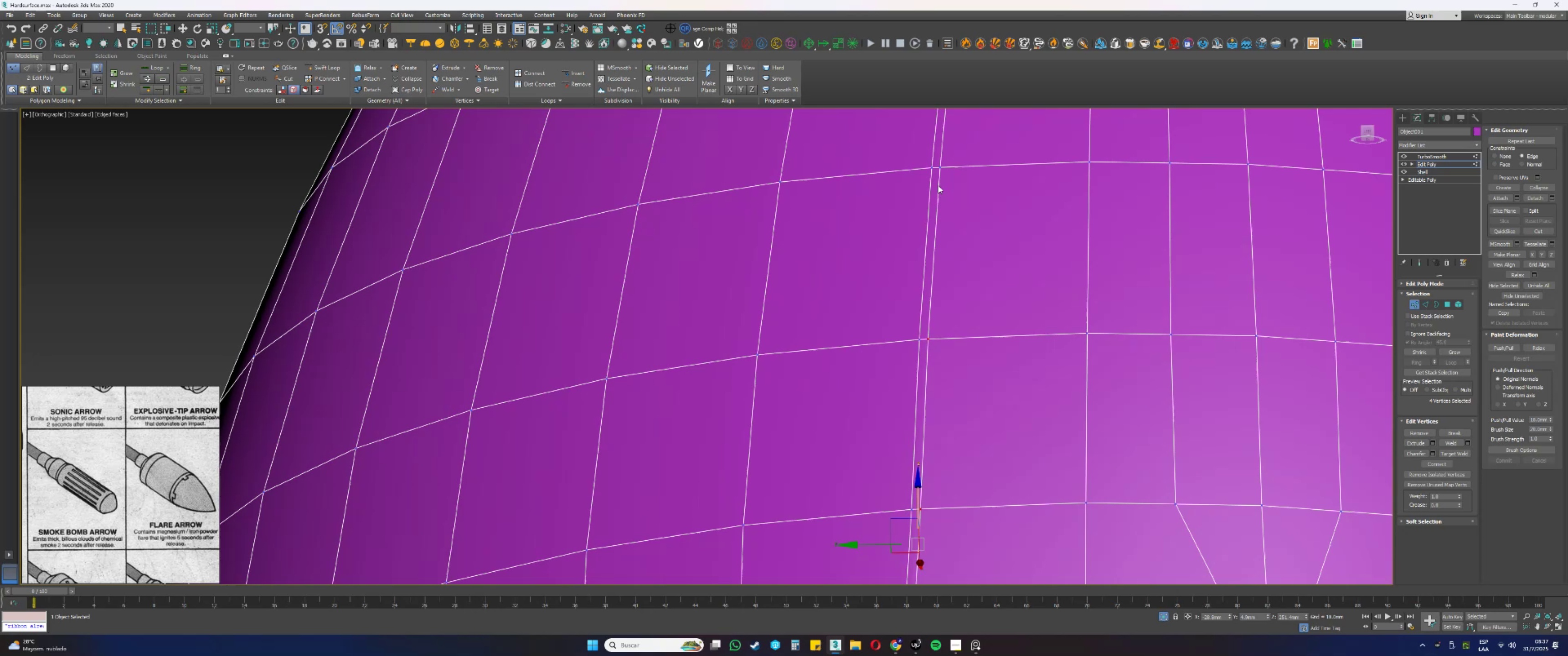 
hold_key(key=ControlLeft, duration=0.71)
left_click([942, 166])
 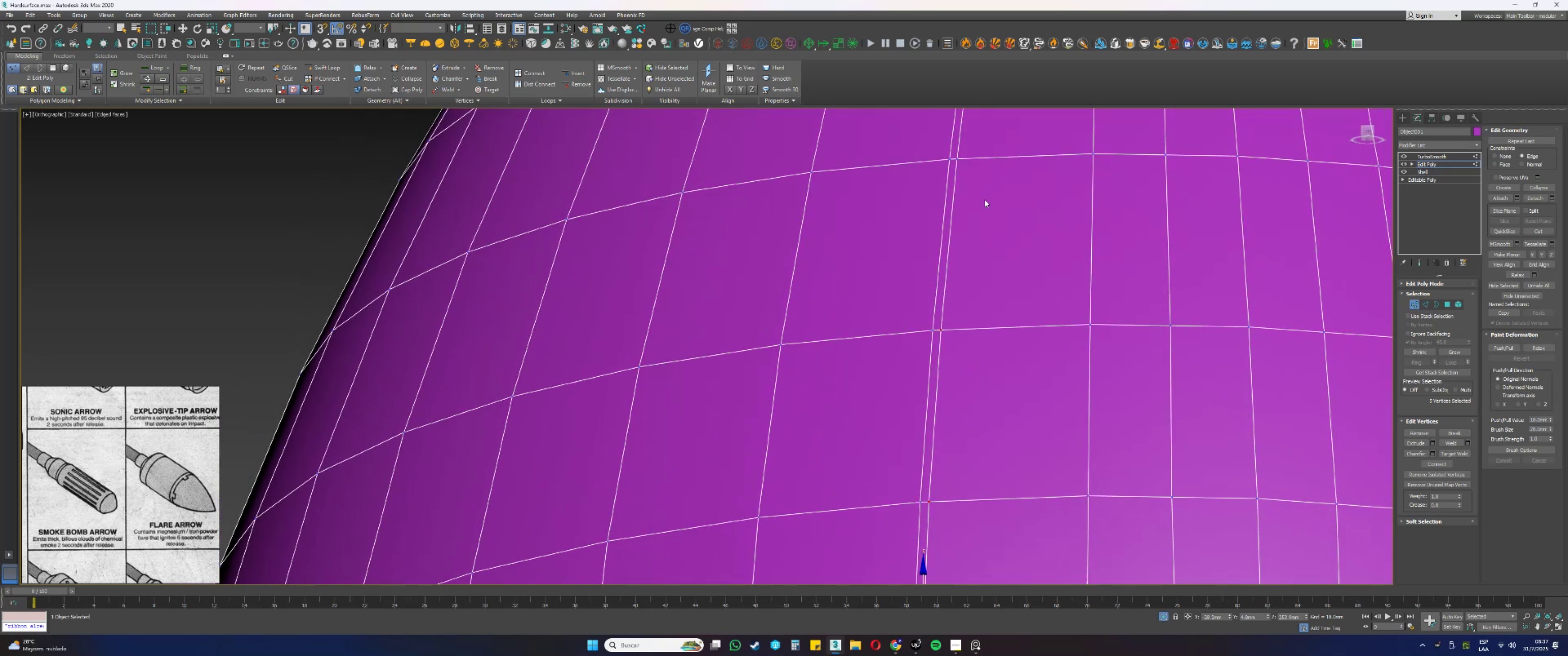 
hold_key(key=ControlLeft, duration=0.61)
left_click([976, 326])
 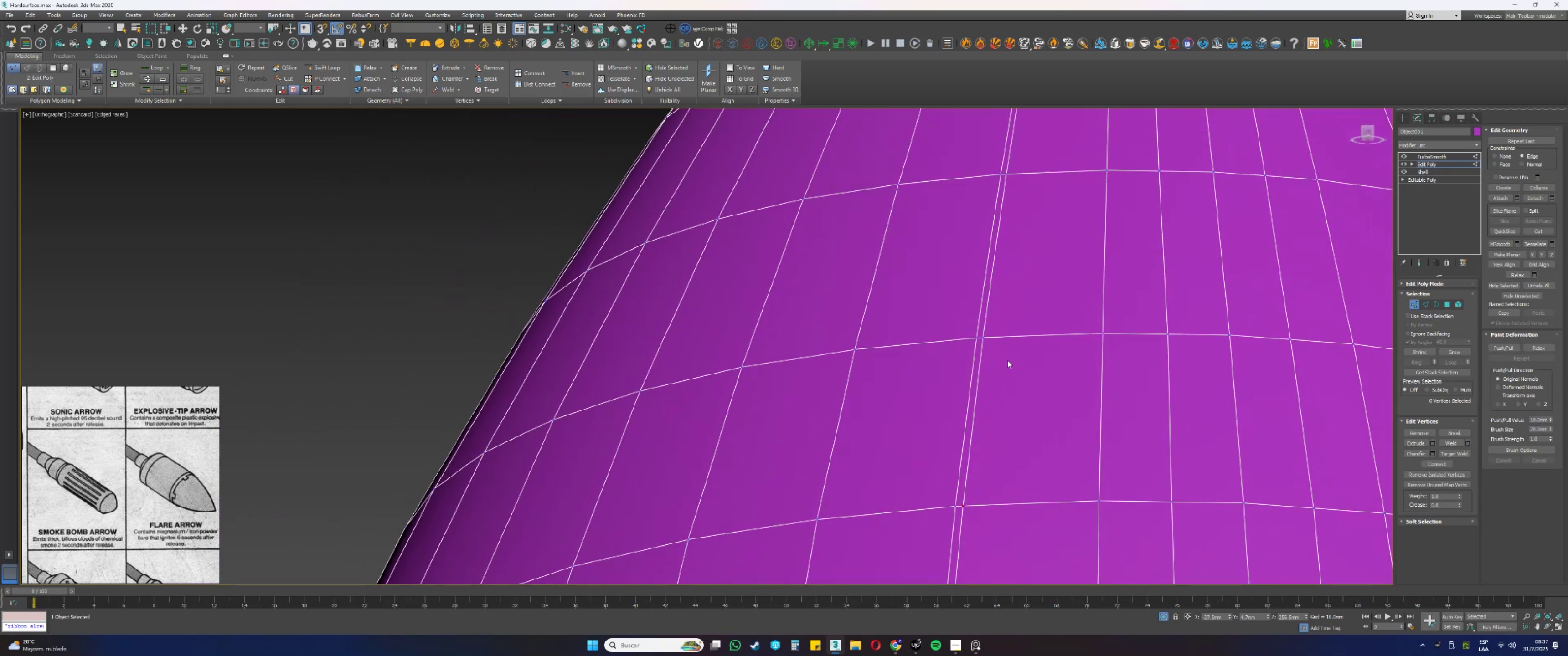 
hold_key(key=ControlLeft, duration=0.52)
left_click([985, 338])
 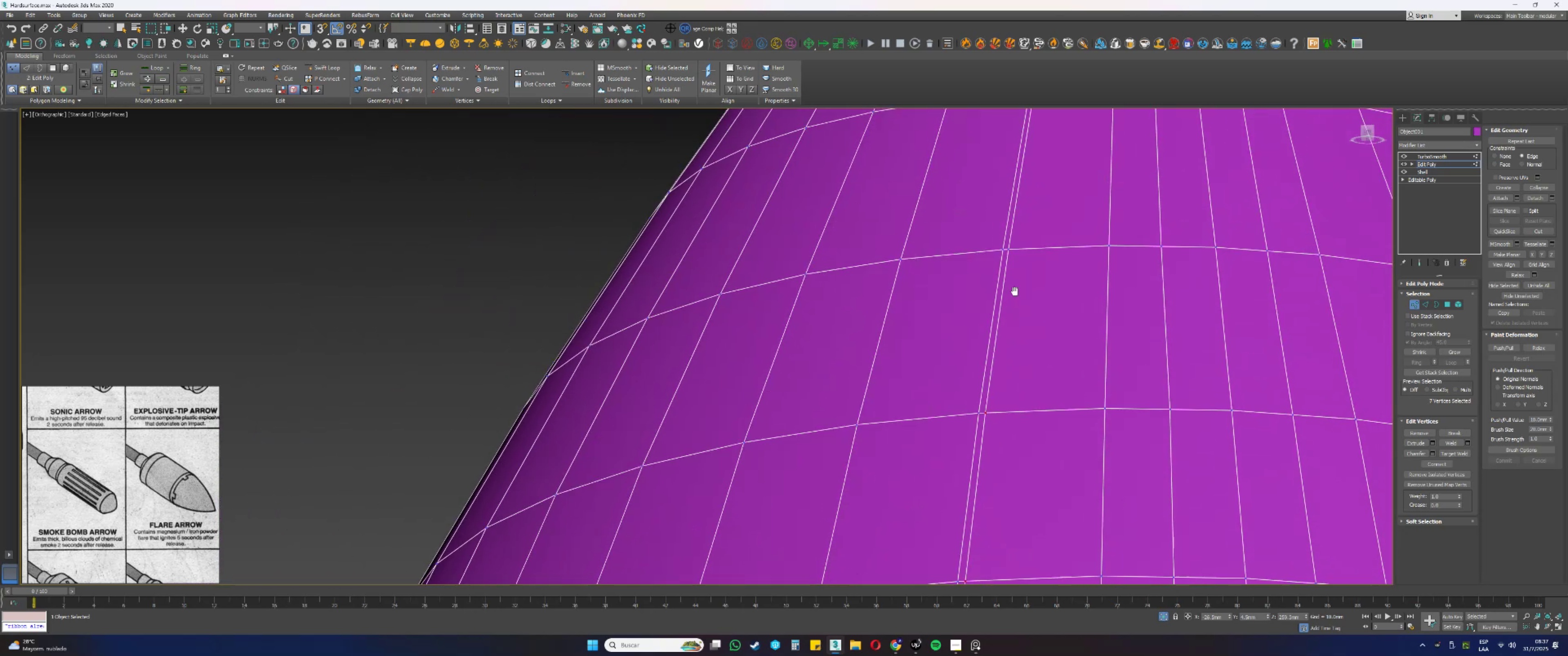 
hold_key(key=ControlLeft, duration=0.58)
left_click([1007, 281])
 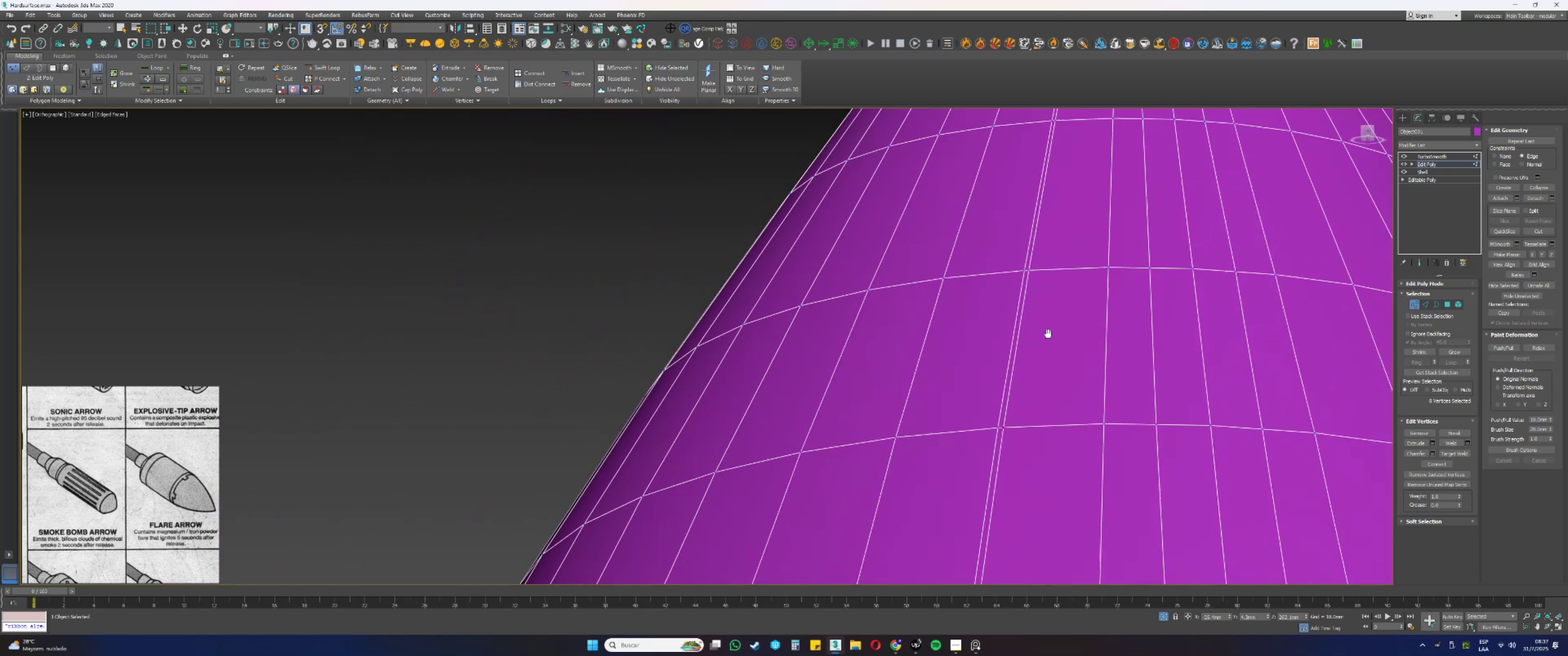 
hold_key(key=ControlLeft, duration=0.55)
left_click([1028, 272])
 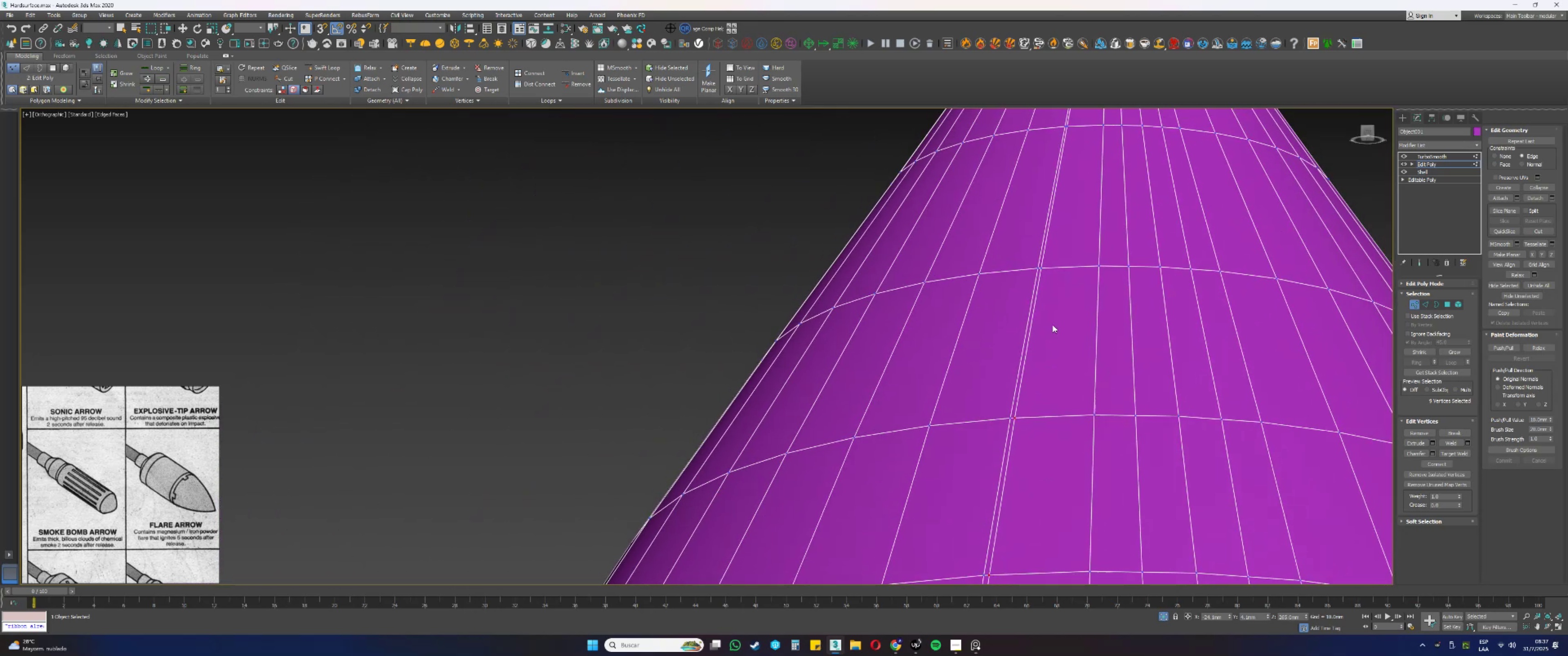 
hold_key(key=ControlLeft, duration=0.38)
left_click([1041, 267])
 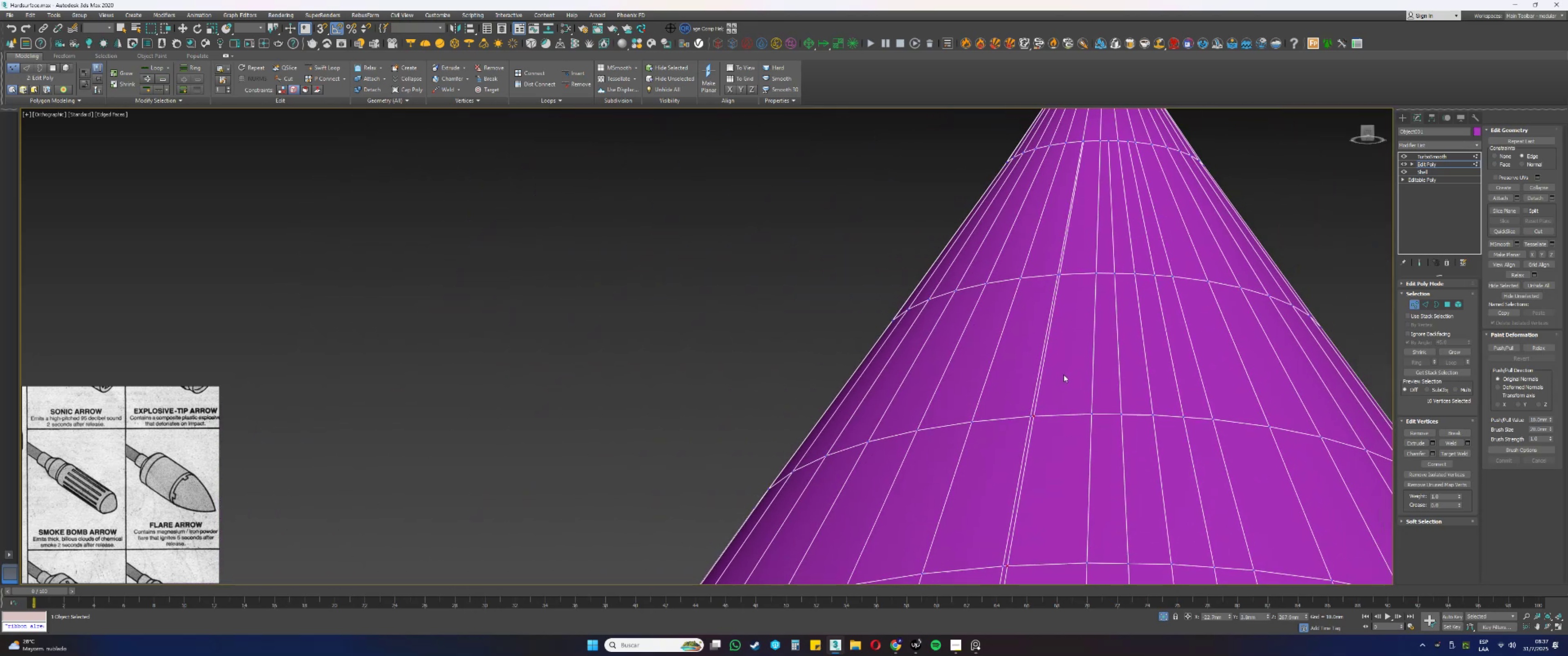 
scroll: coordinate [1063, 270], scroll_direction: up, amount: 2.0
 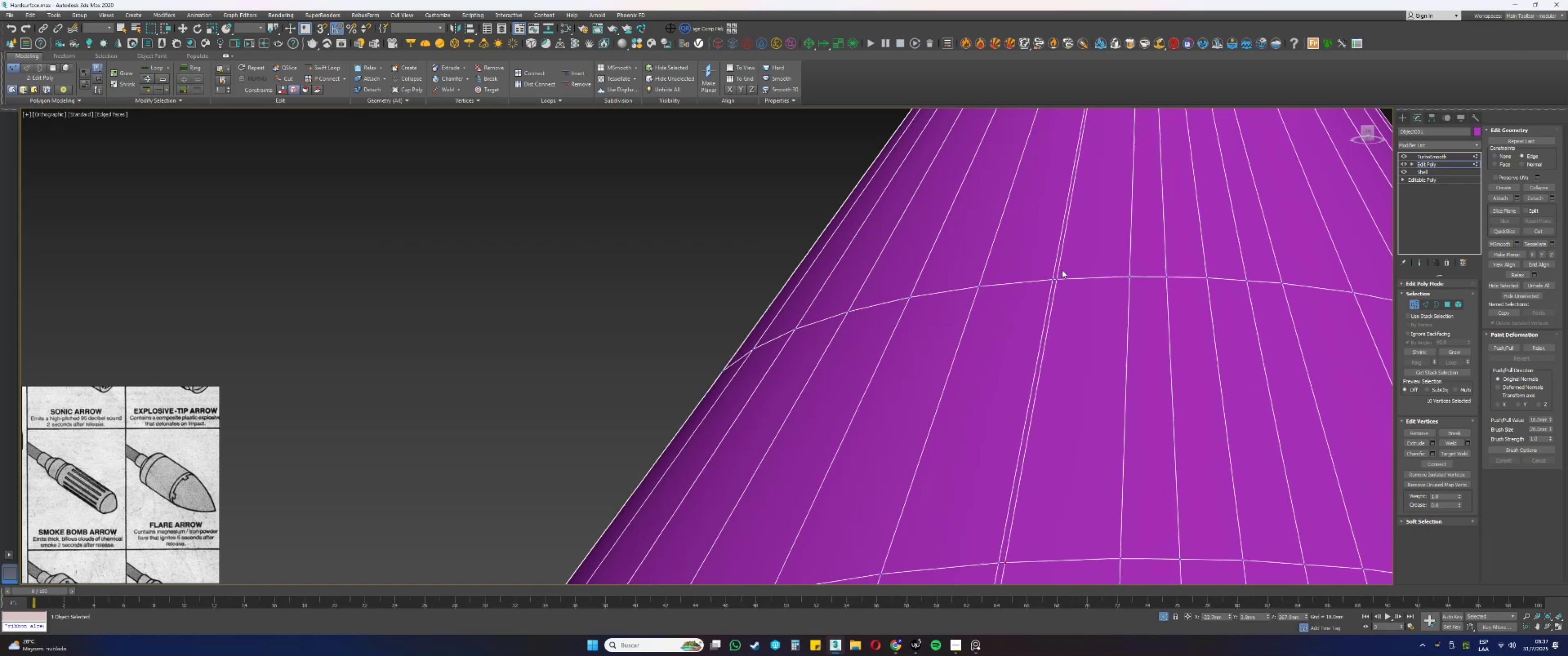 
hold_key(key=ControlLeft, duration=0.39)
left_click([1057, 281])
 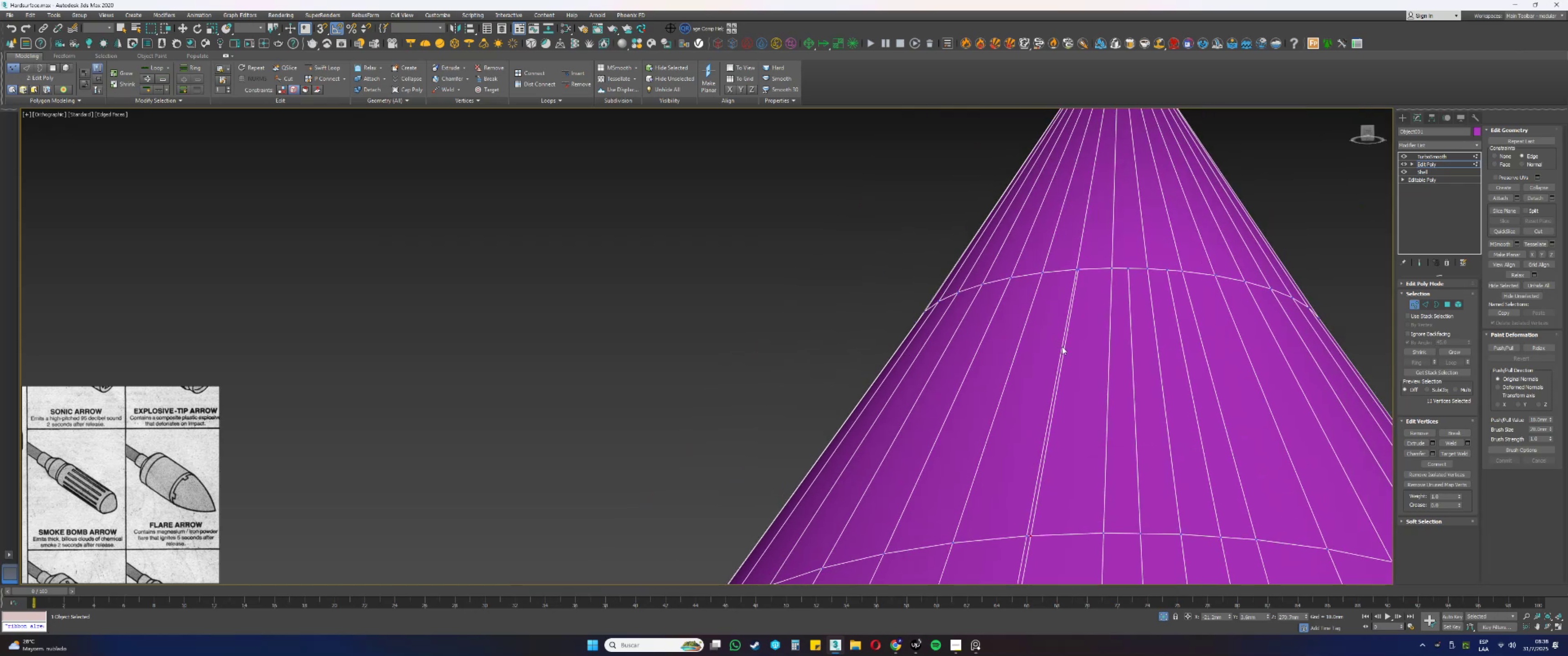 
scroll: coordinate [1077, 261], scroll_direction: up, amount: 1.0
 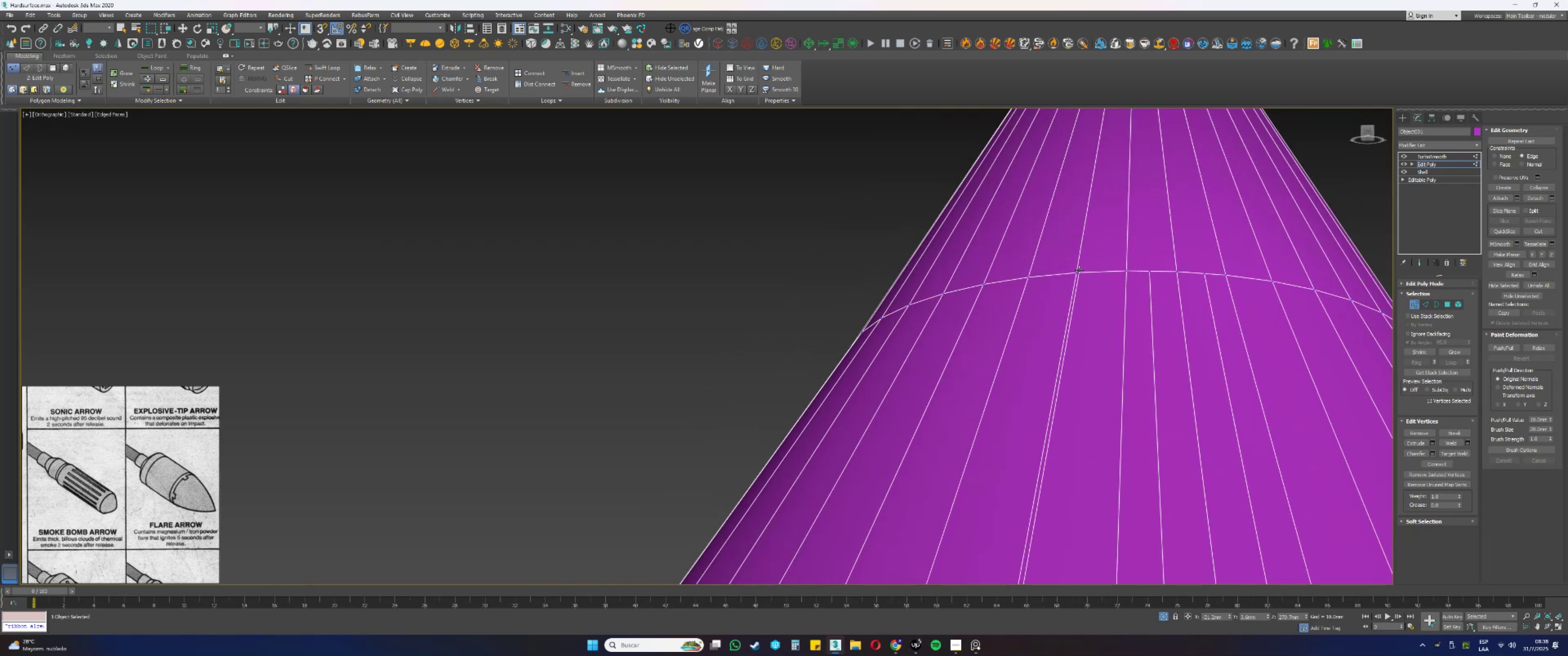 
hold_key(key=ControlLeft, duration=0.49)
left_click([1079, 271])
 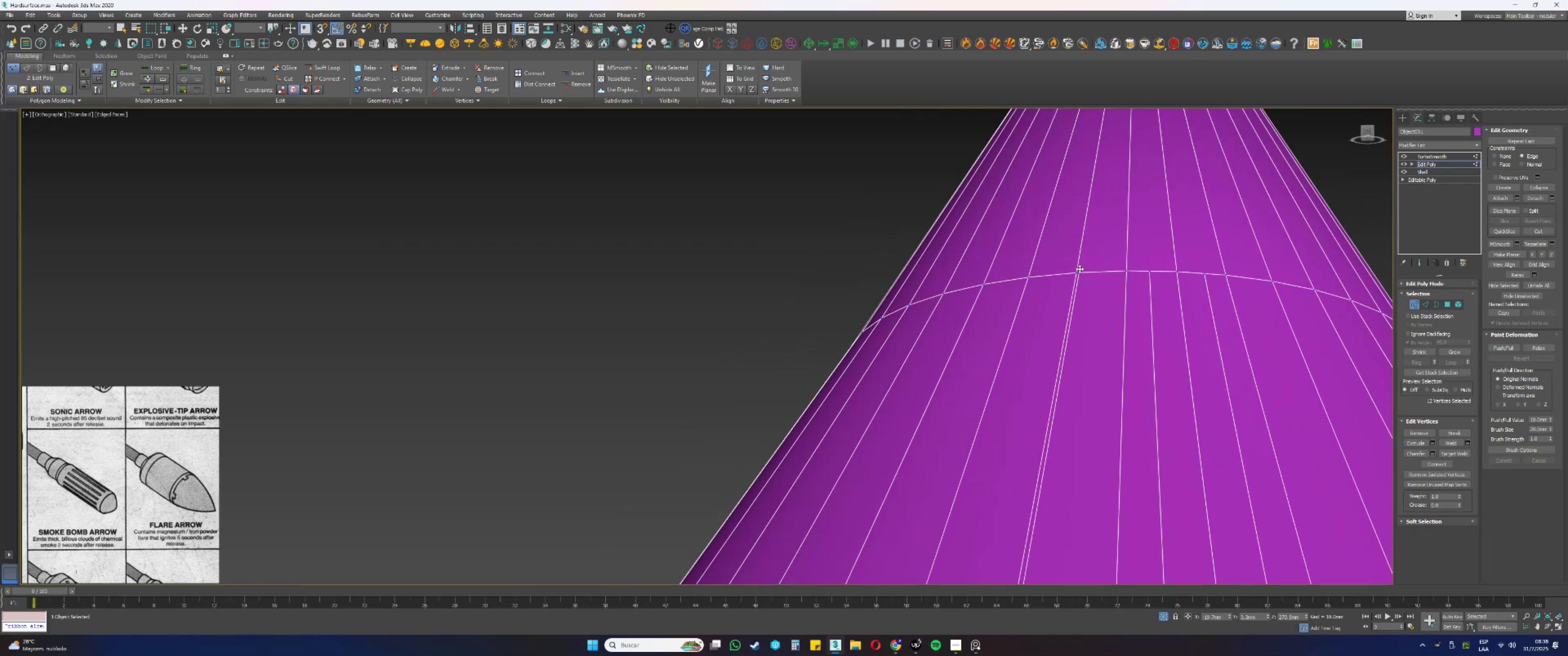 
scroll: coordinate [1083, 264], scroll_direction: down, amount: 9.0
 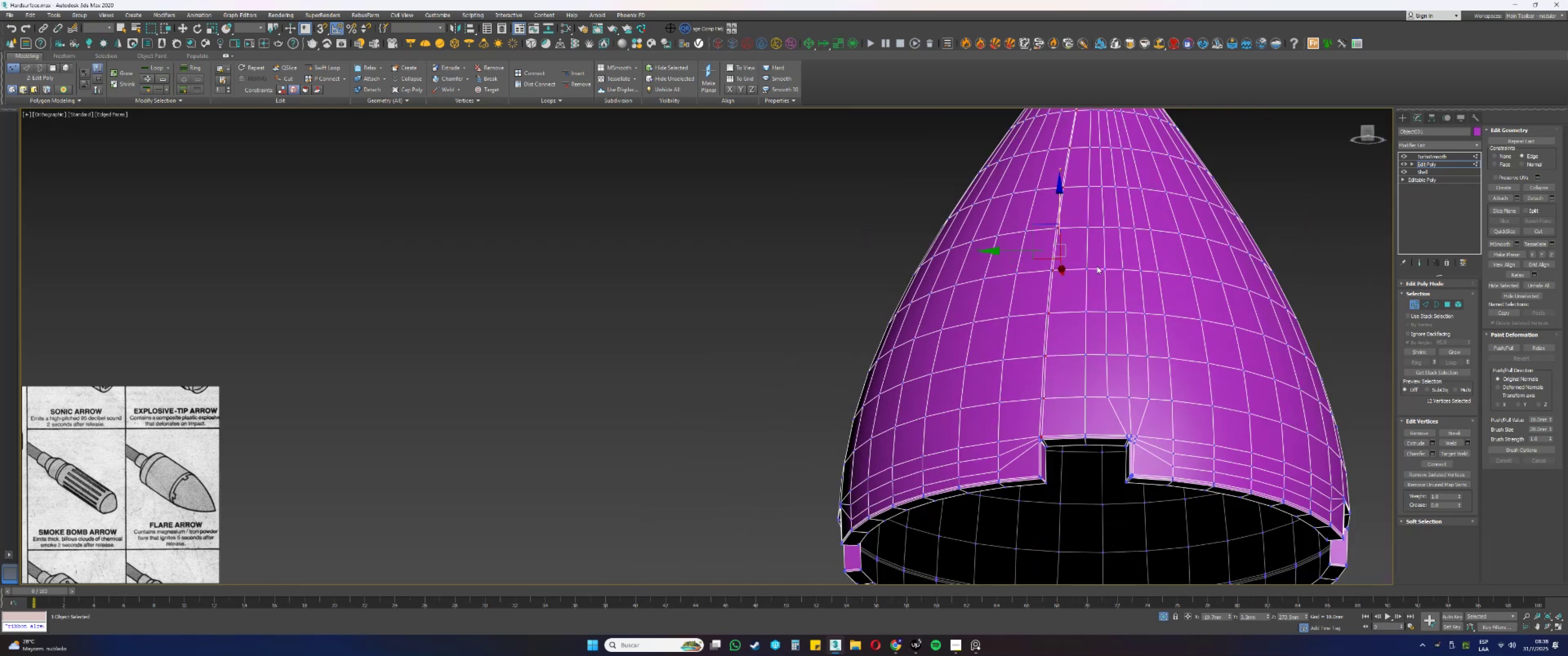 
hold_key(key=AltLeft, duration=0.66)
 